 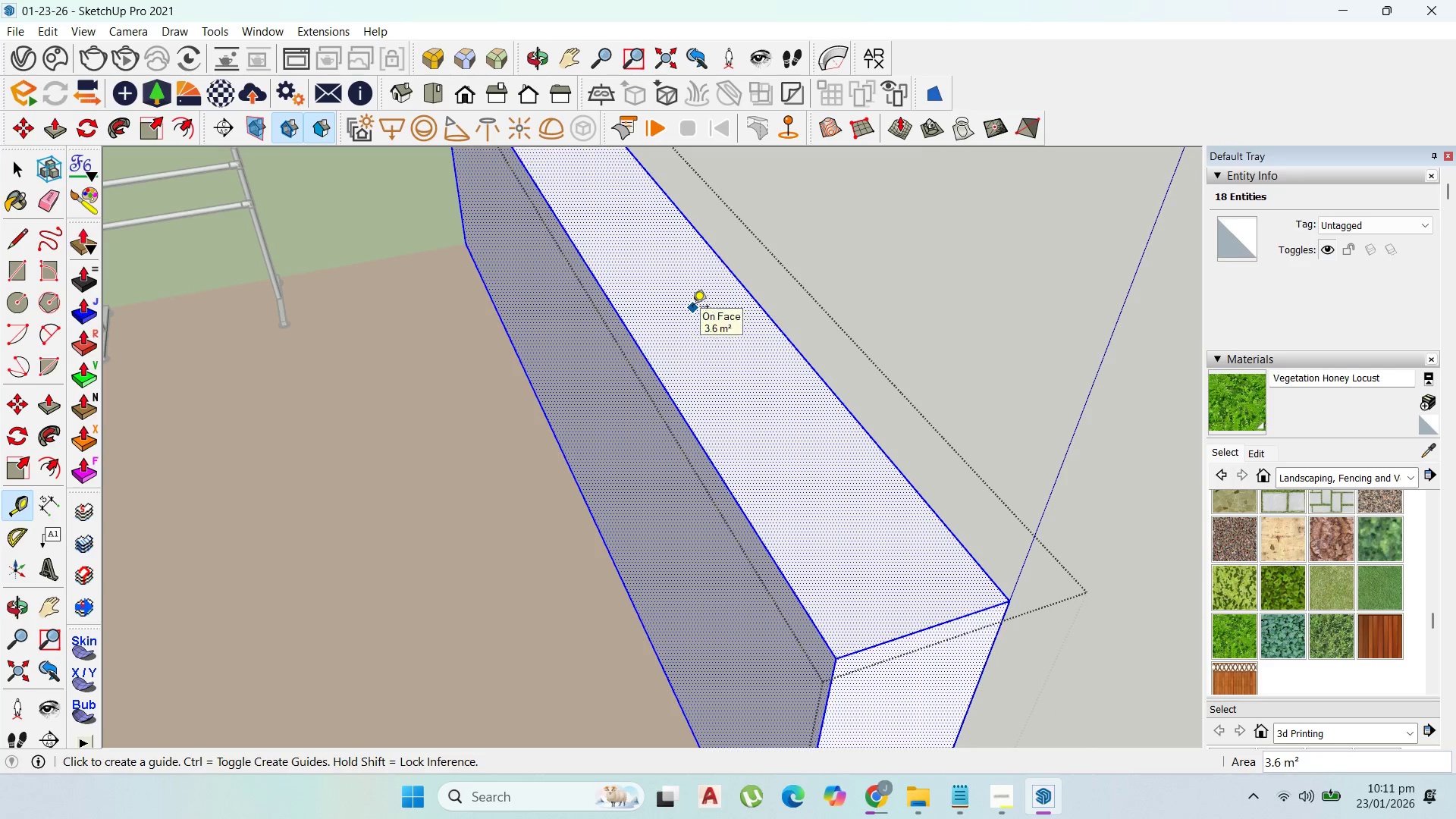 
left_click([739, 288])
 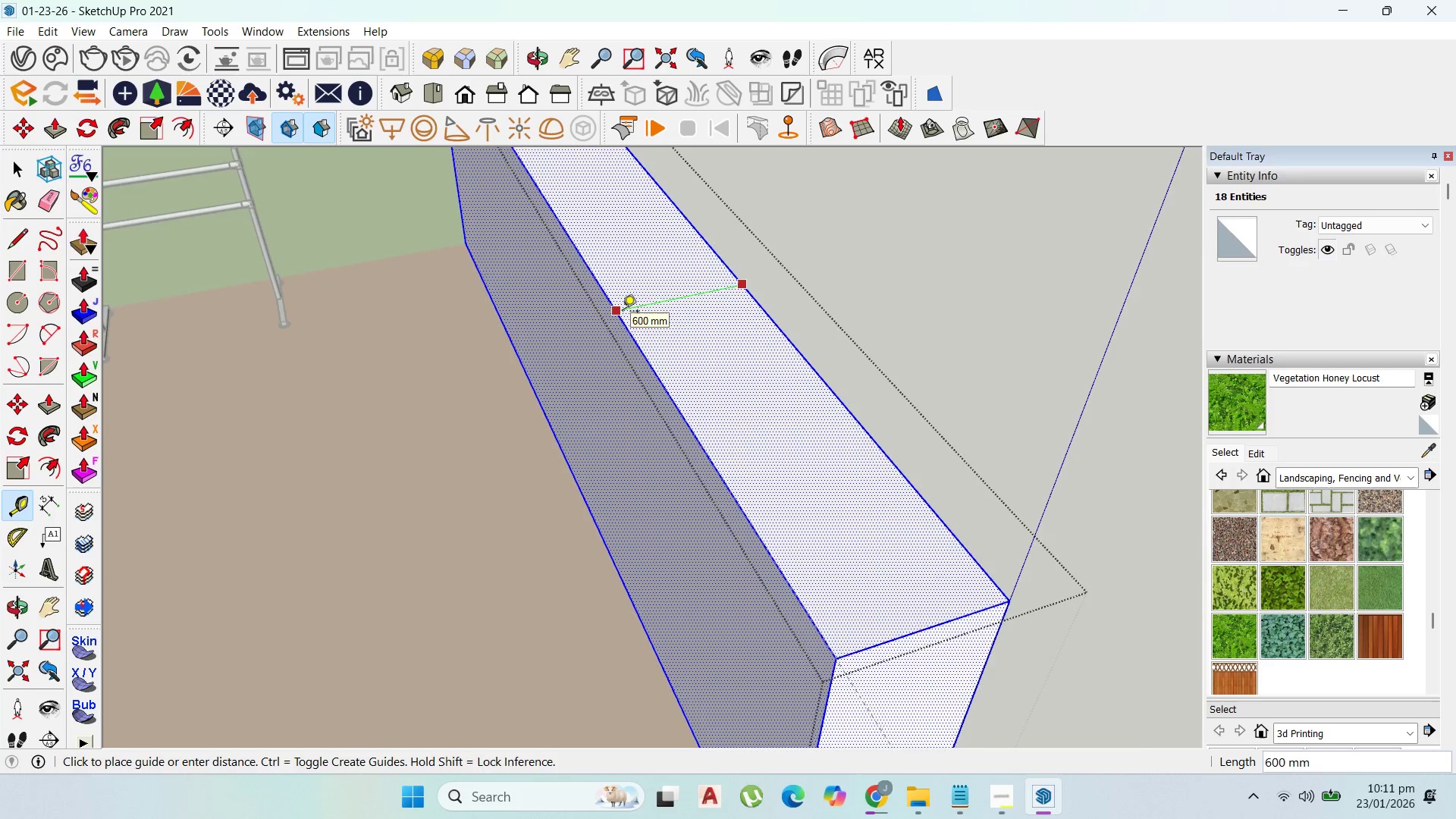 
scroll: coordinate [623, 315], scroll_direction: down, amount: 6.0
 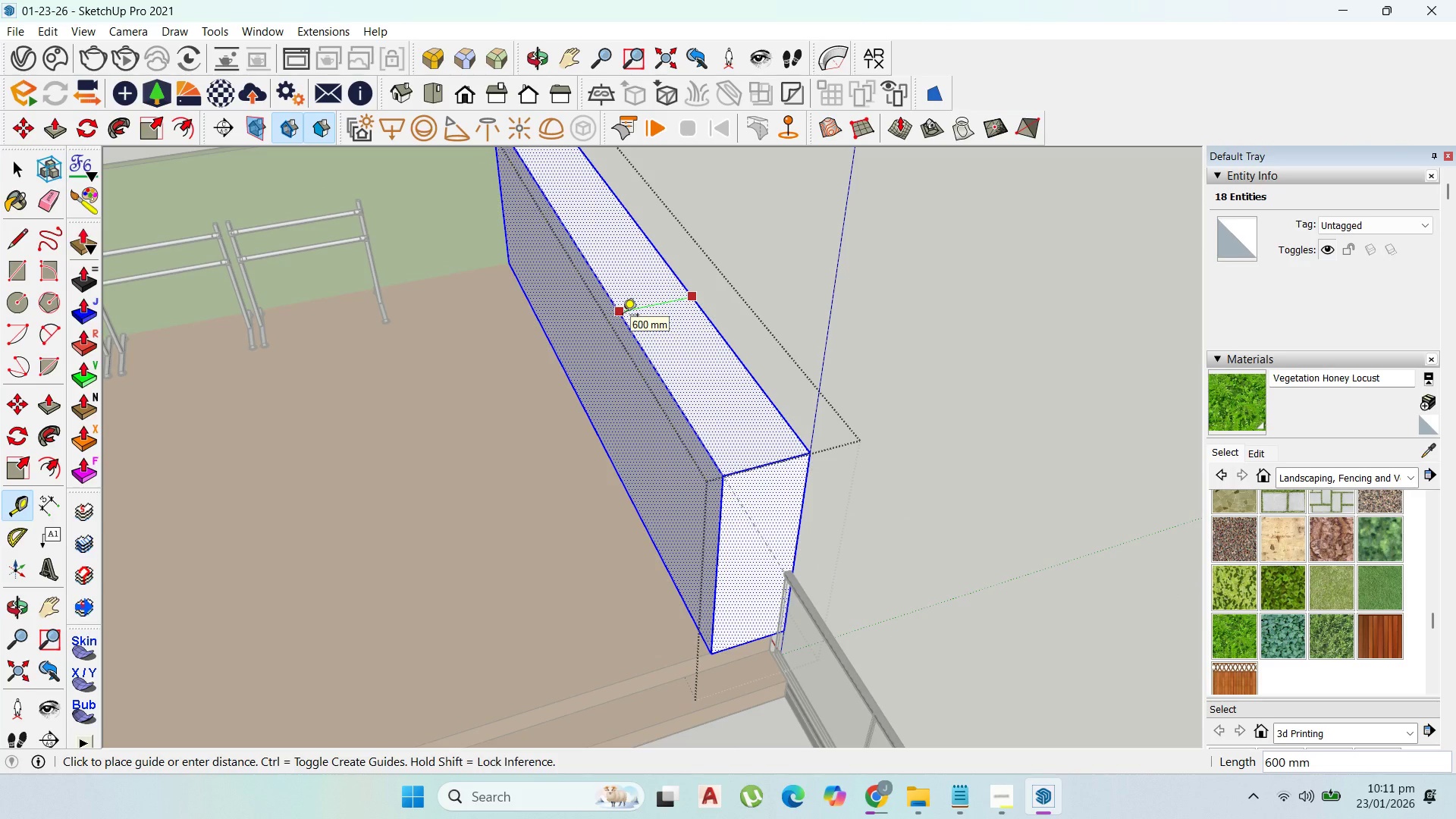 
type(1000)
 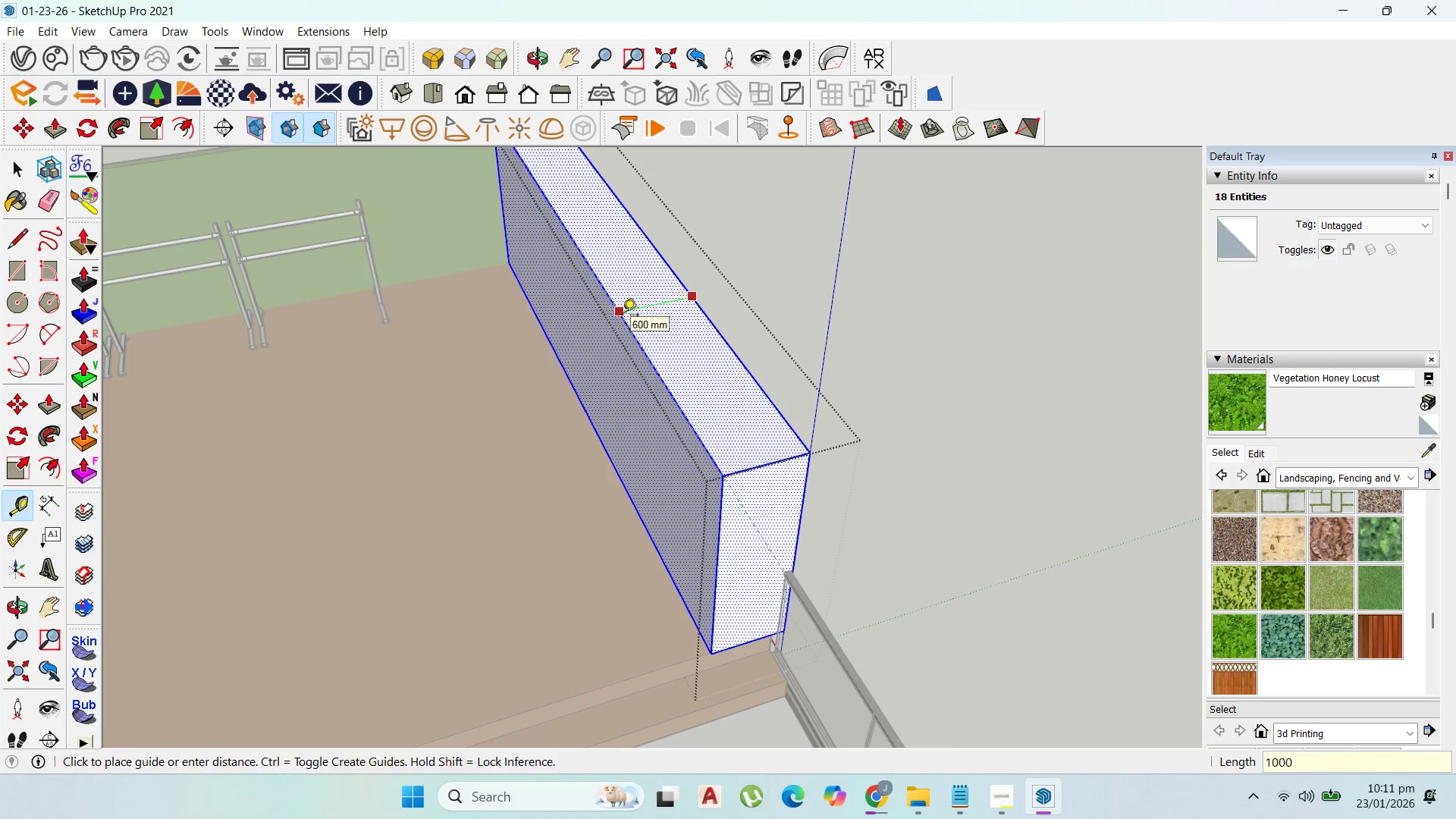 
key(Enter)
 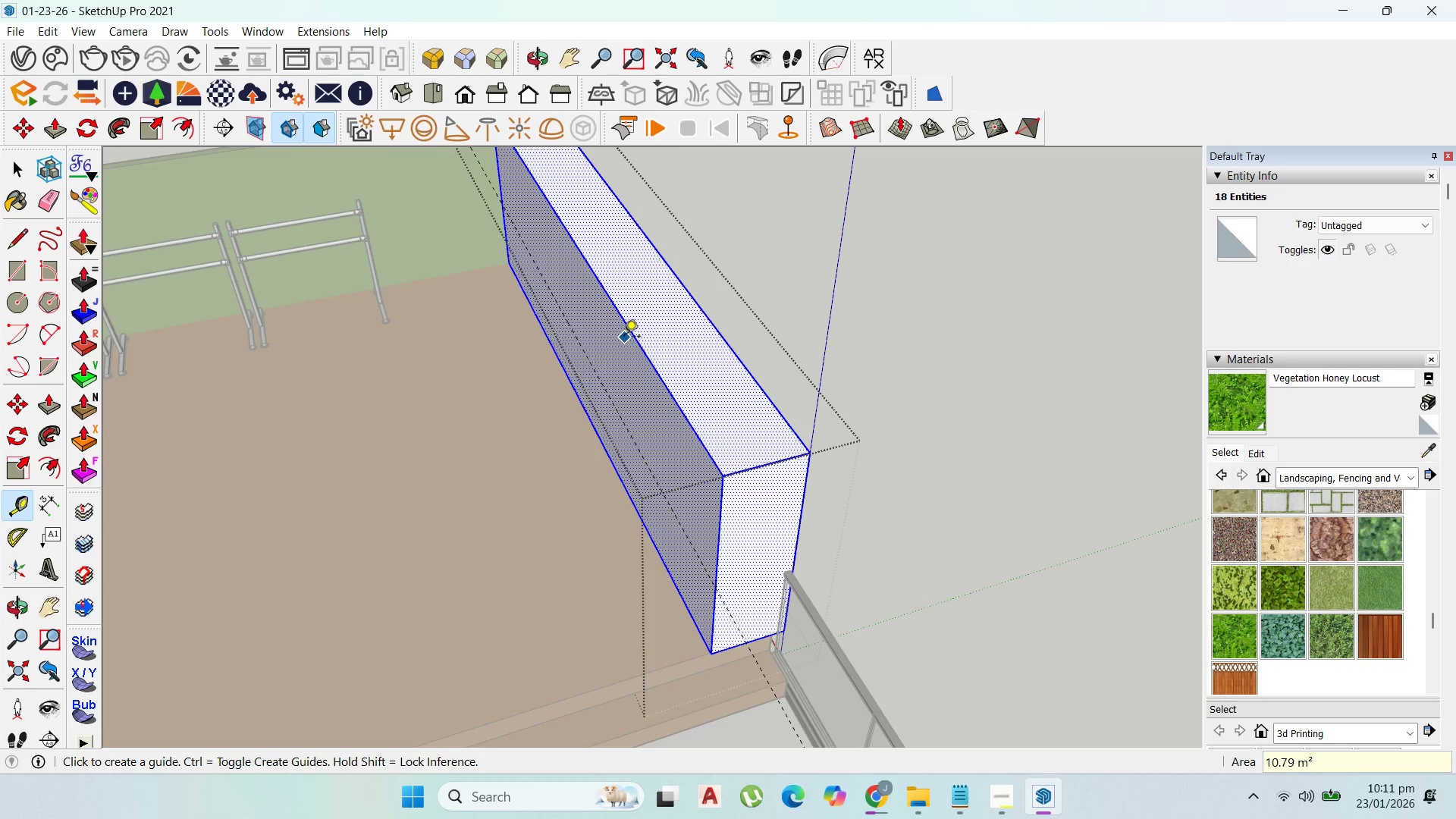 
key(P)
 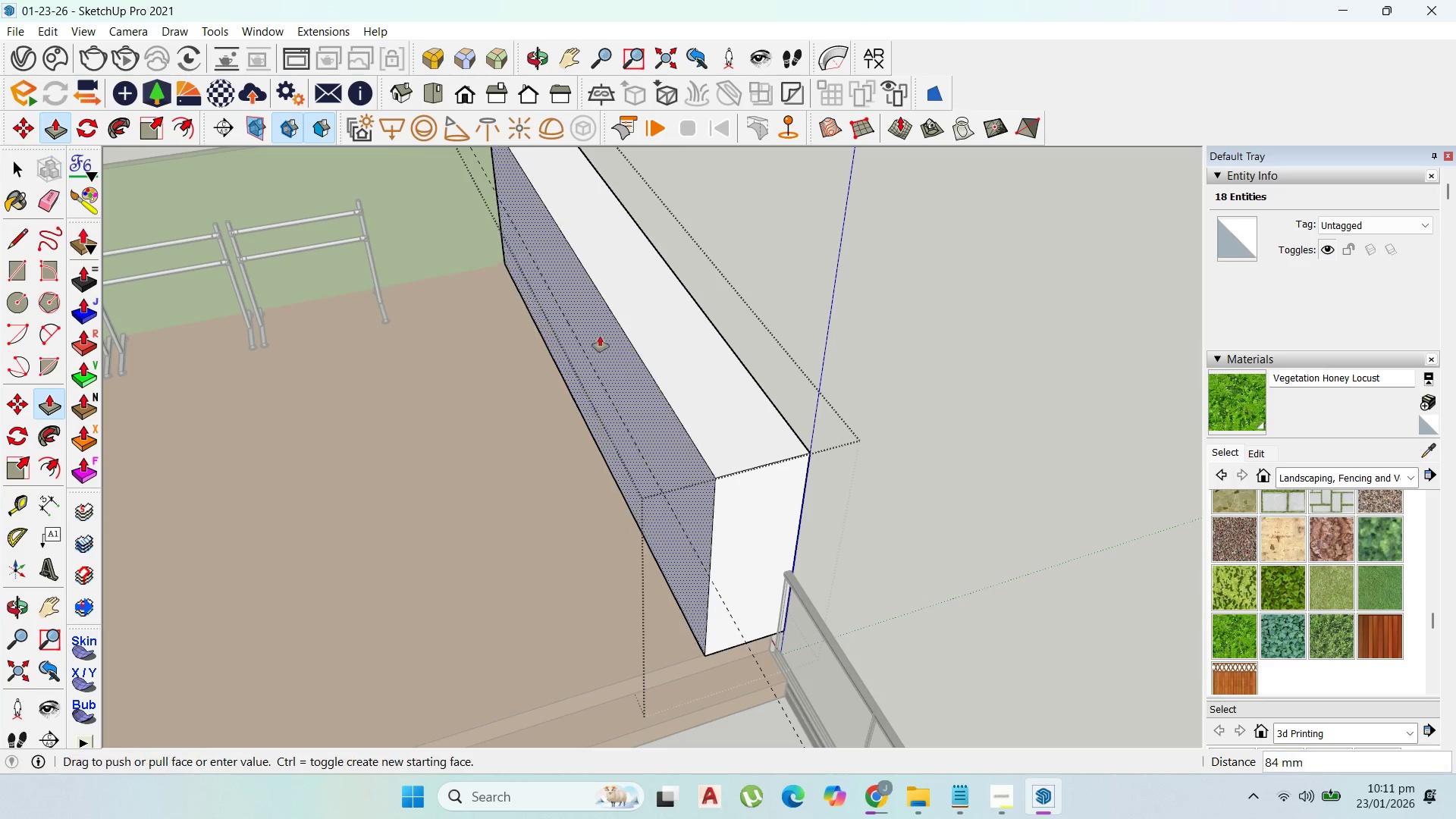 
left_click_drag(start_coordinate=[626, 353], to_coordinate=[519, 231])
 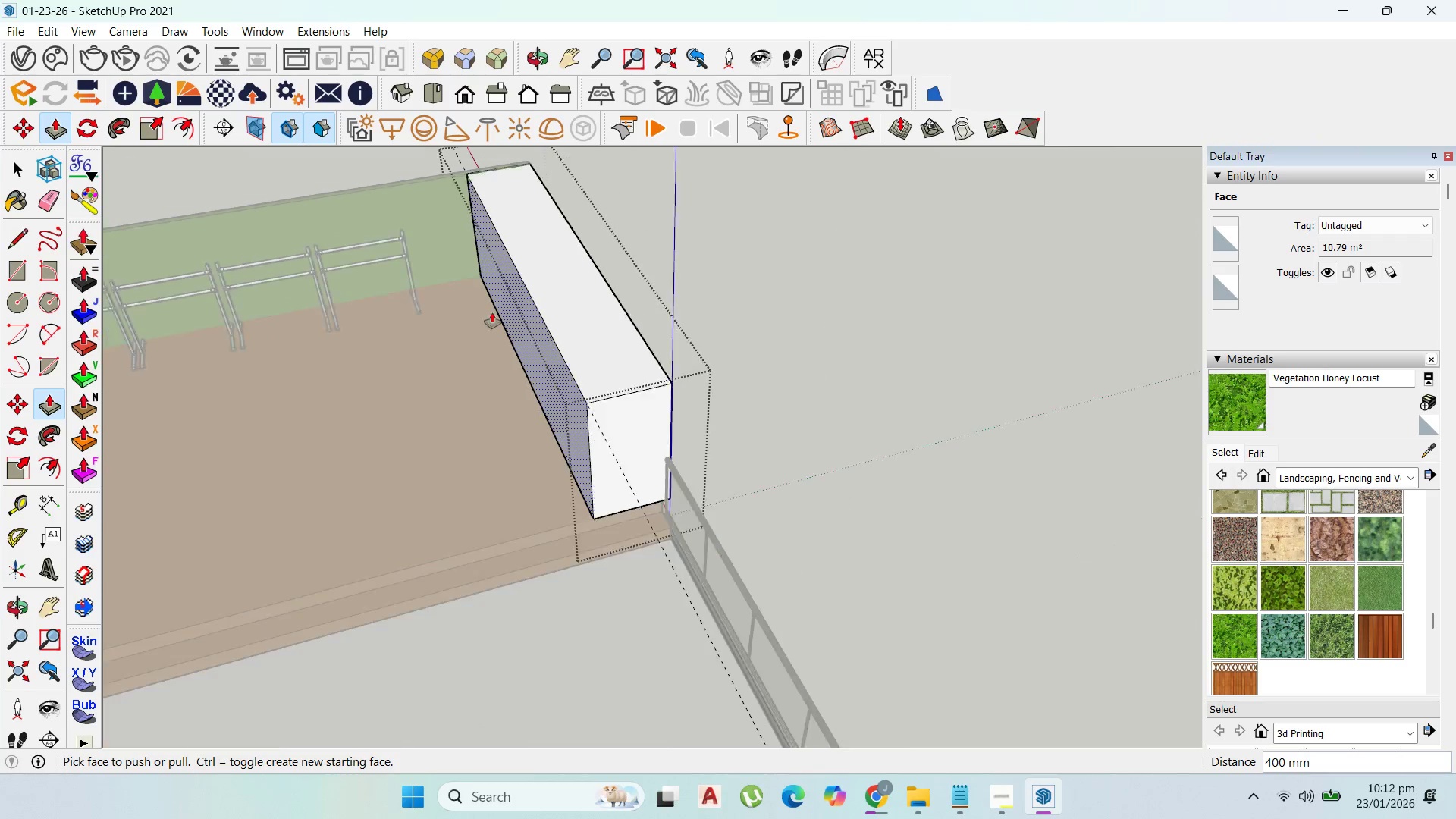 
scroll: coordinate [224, 258], scroll_direction: down, amount: 7.0
 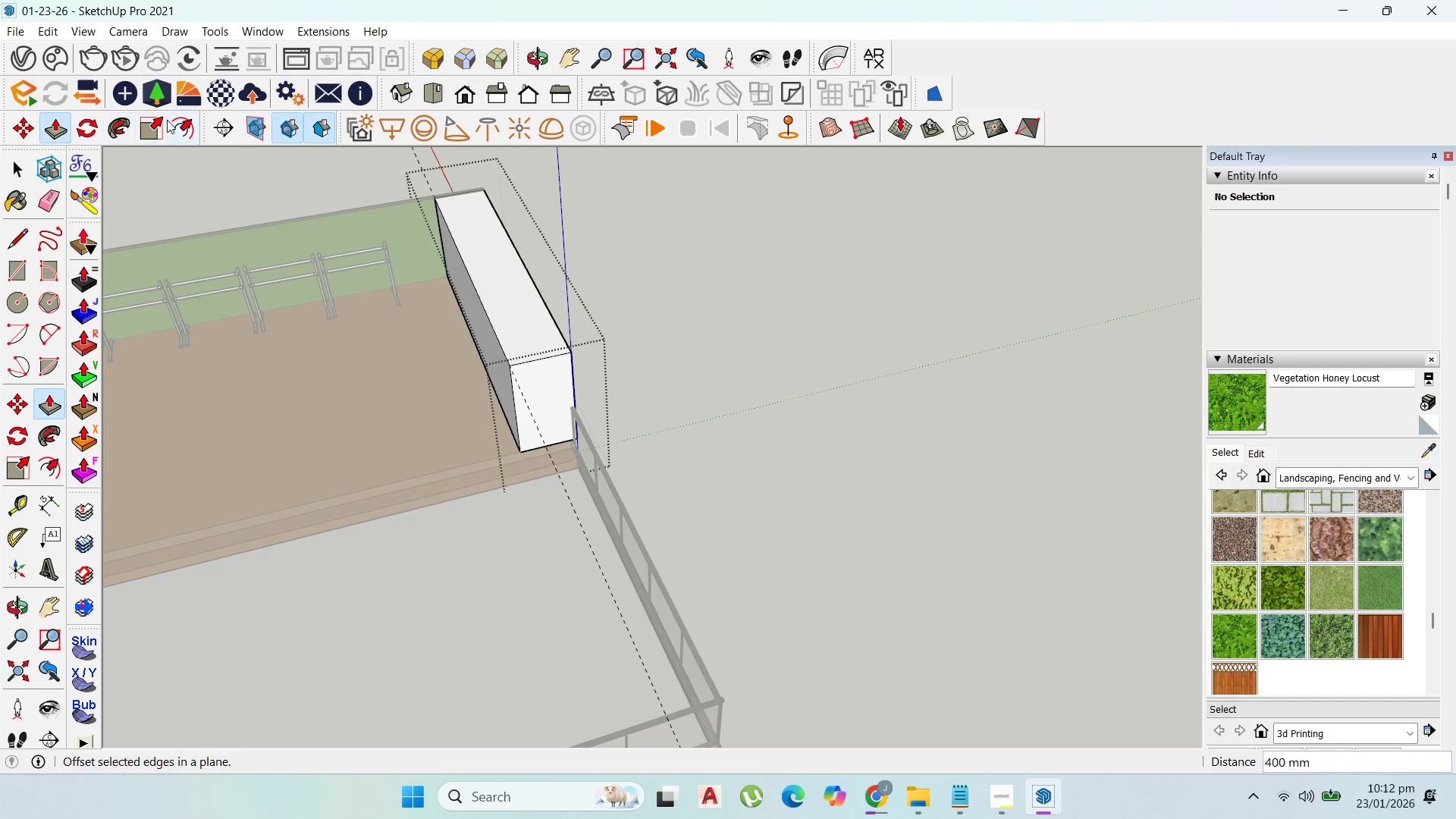 
left_click([169, 119])
 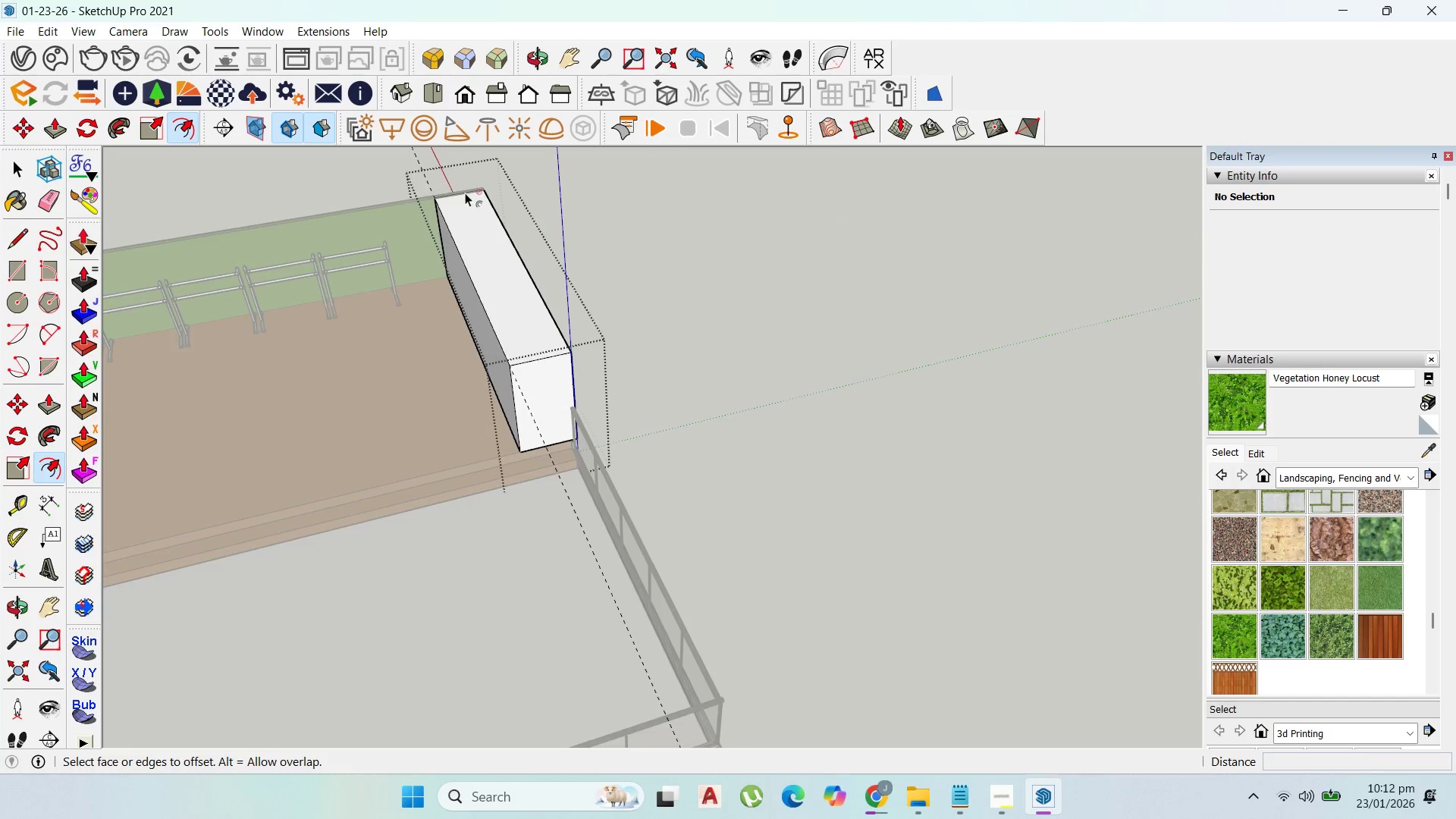 
left_click_drag(start_coordinate=[450, 198], to_coordinate=[443, 202])
 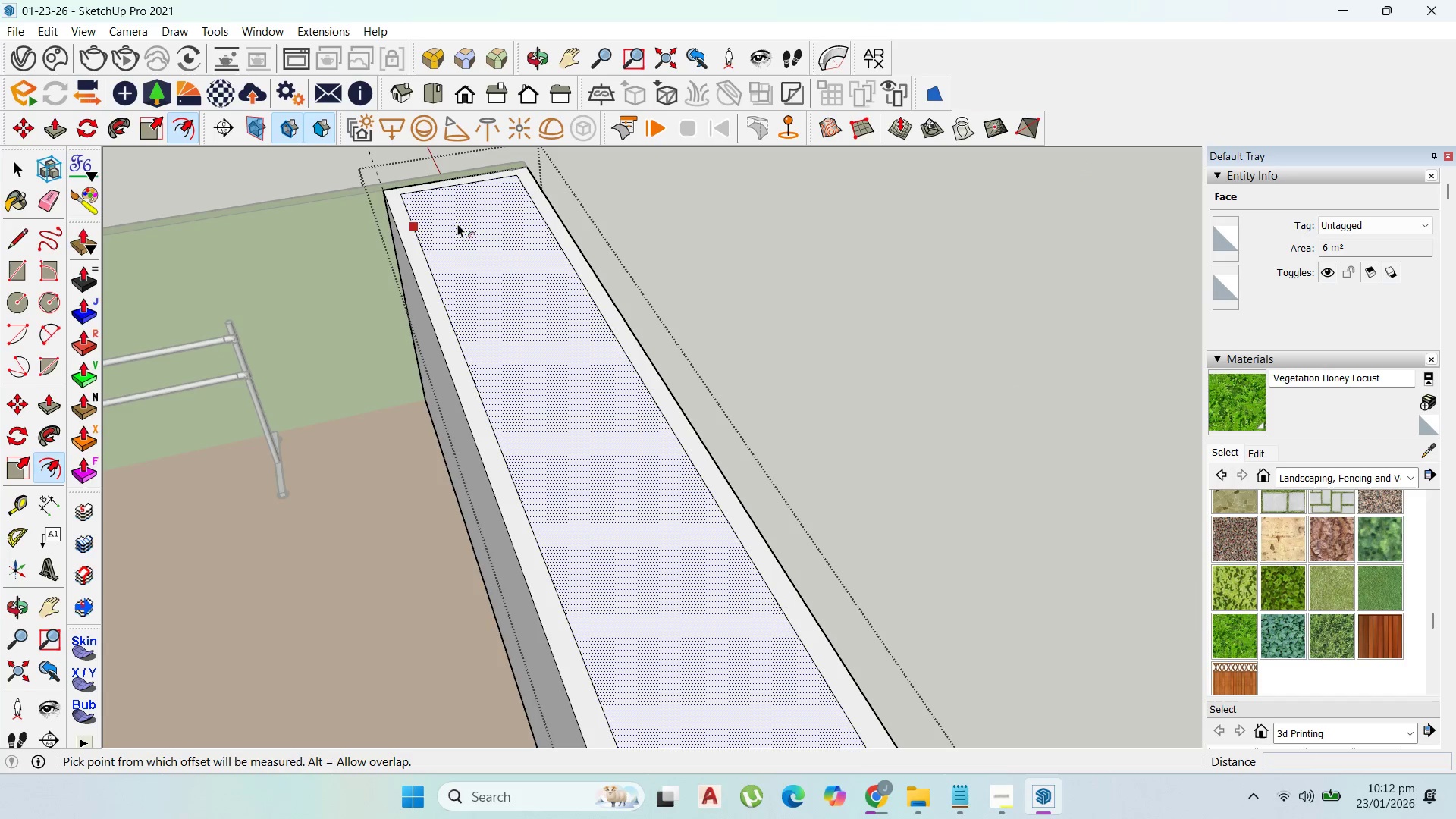 
scroll: coordinate [456, 202], scroll_direction: up, amount: 8.0
 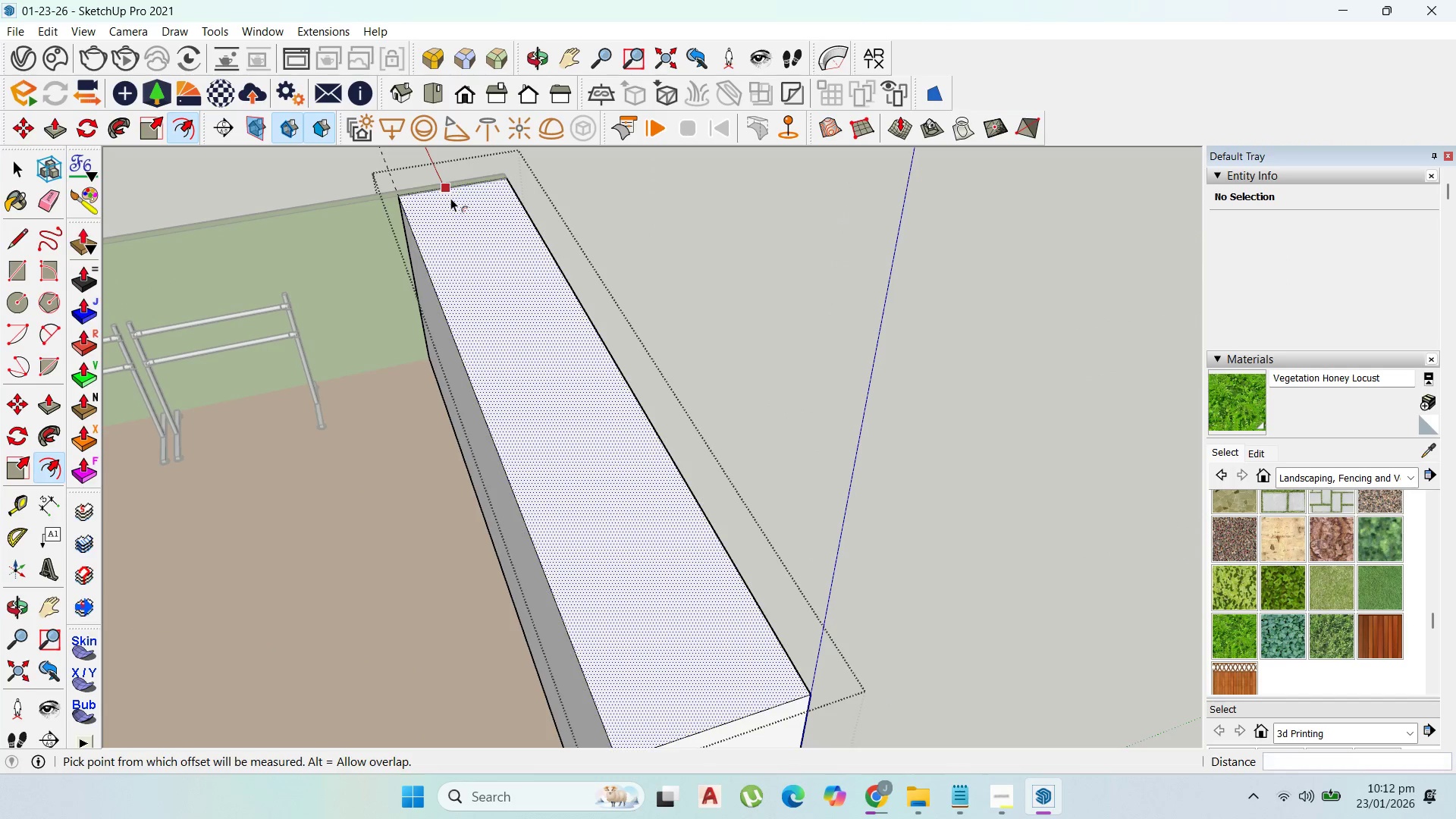 
type(100)
 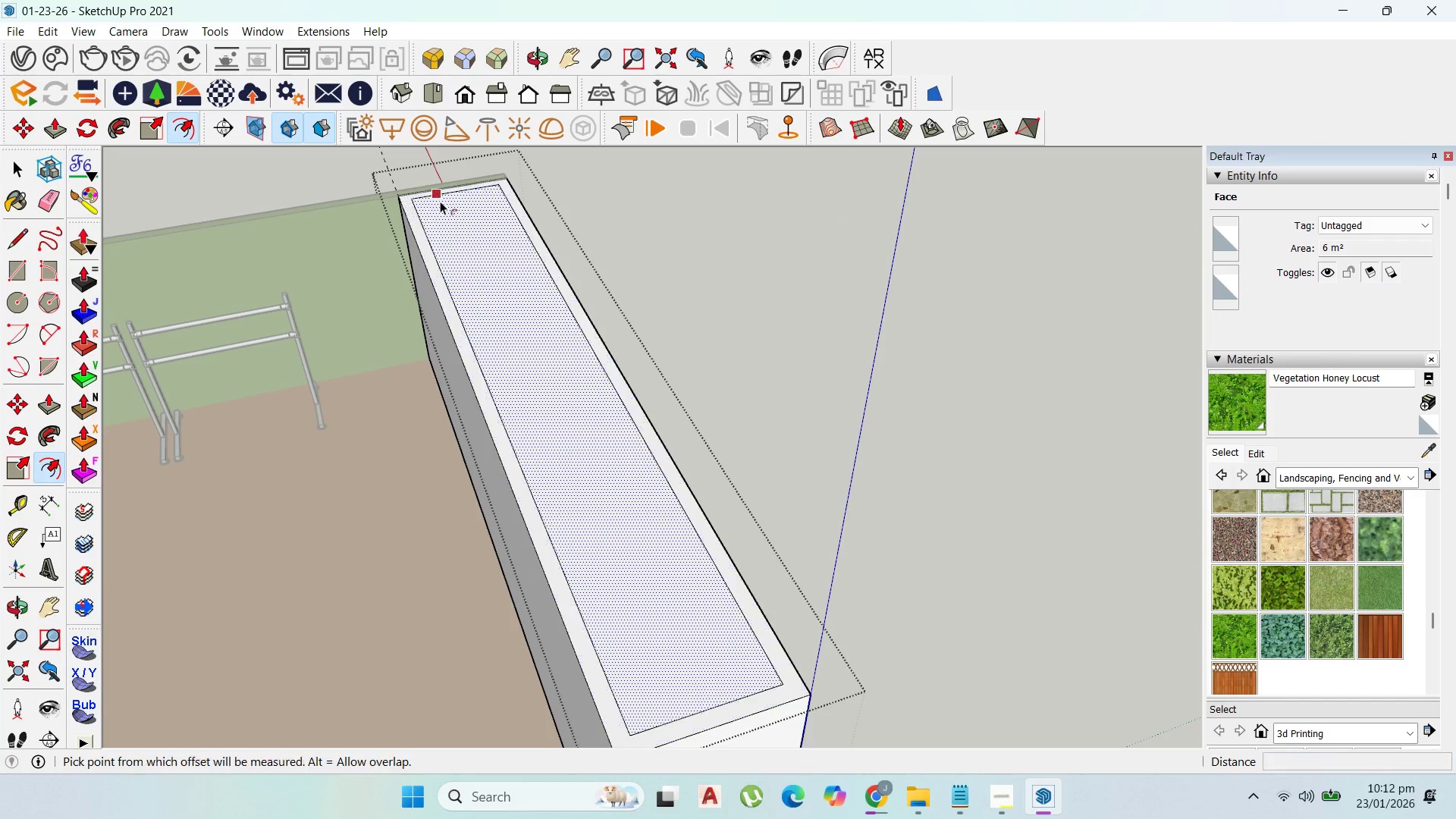 
key(Enter)
 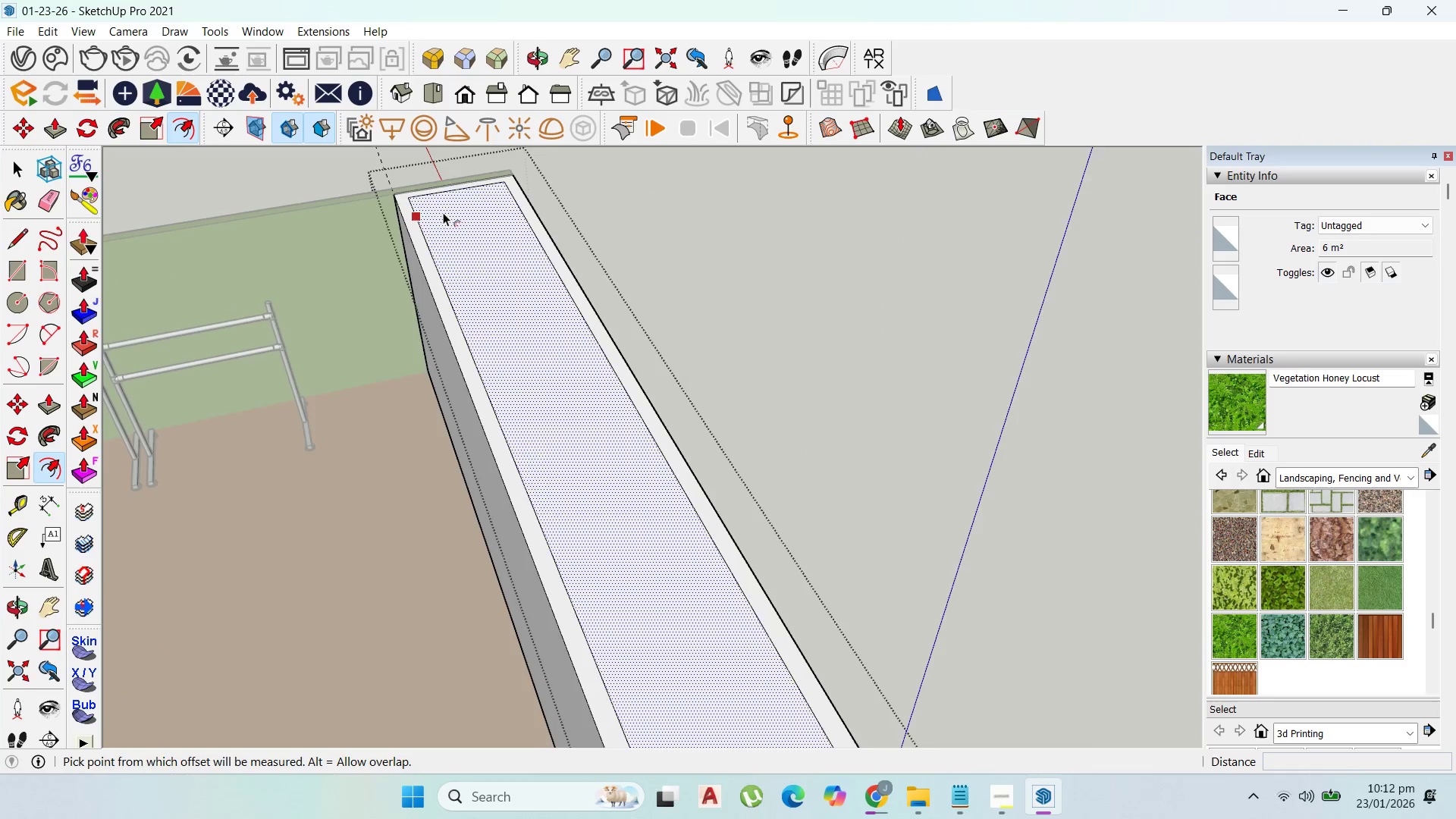 
scroll: coordinate [444, 214], scroll_direction: up, amount: 3.0
 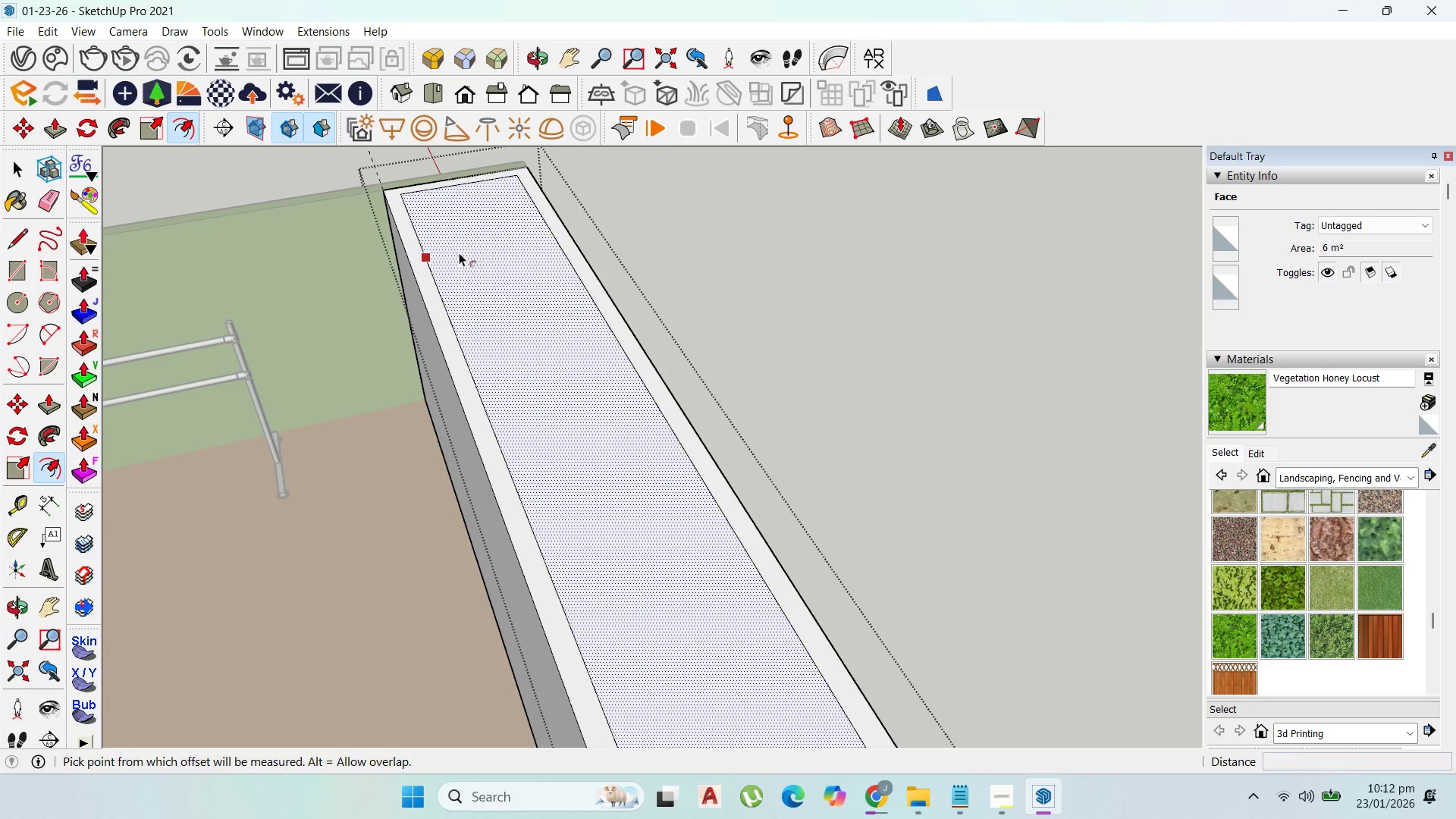 
key(P)
 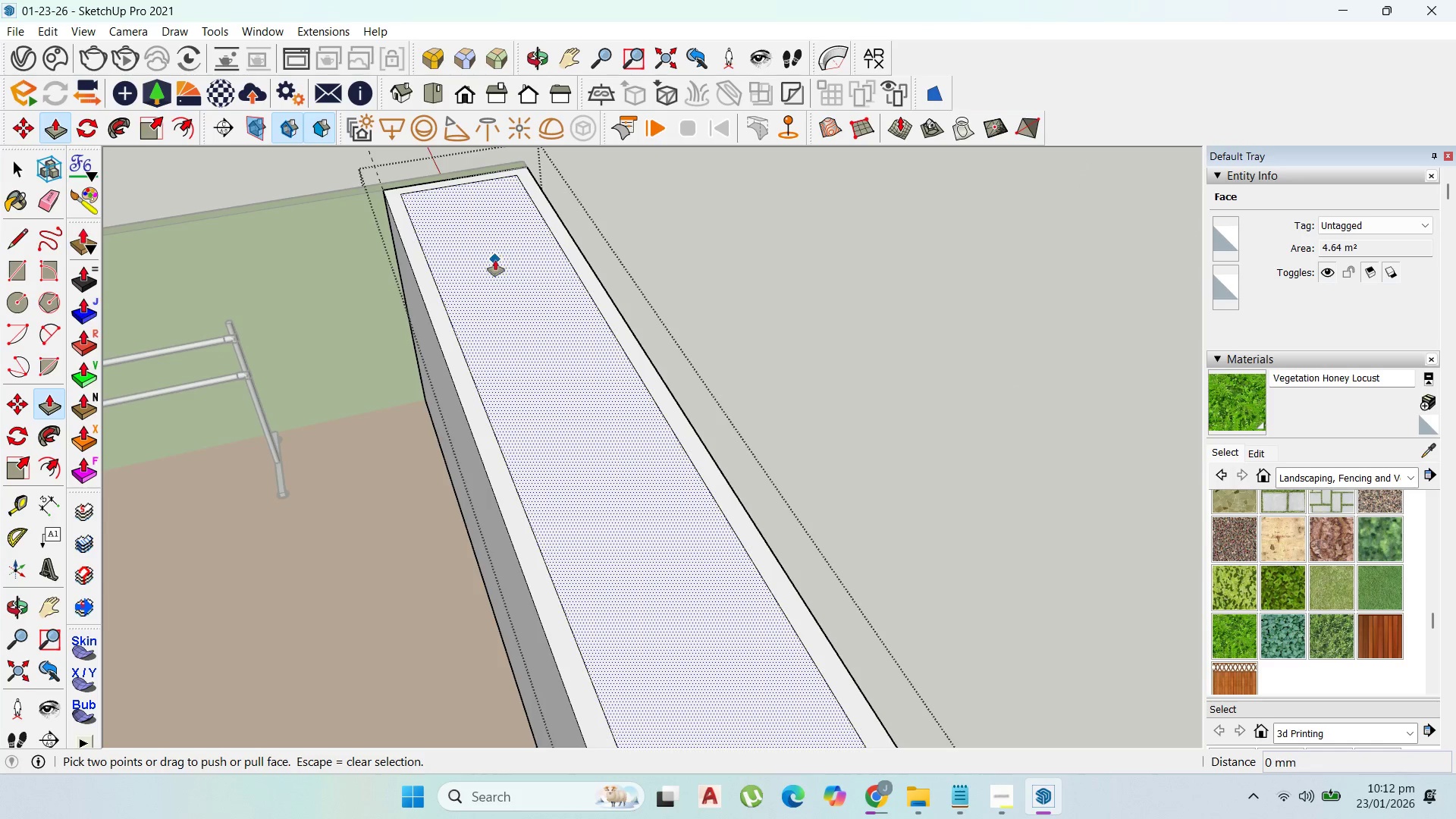 
key(Escape)
 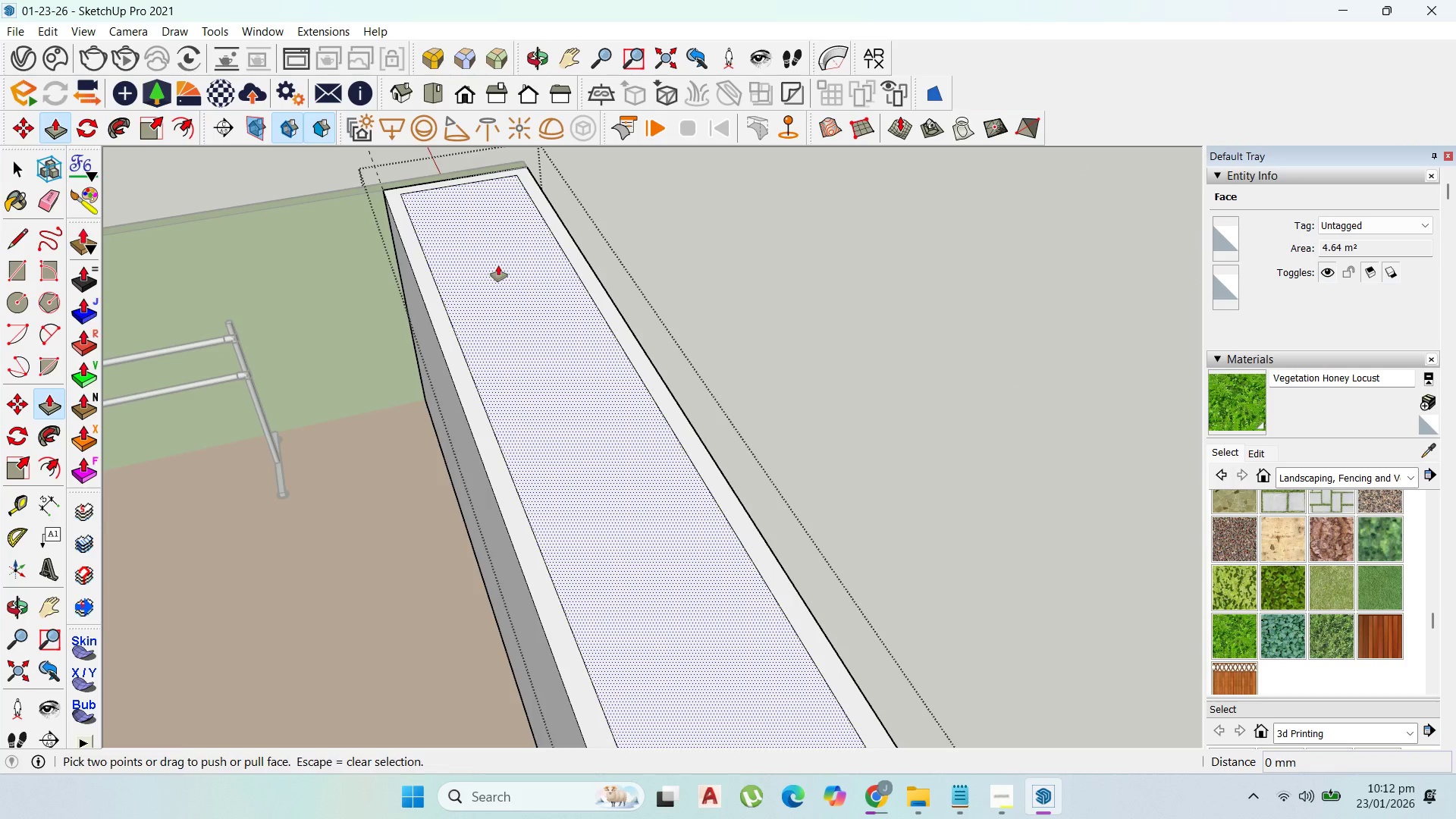 
left_click([498, 265])
 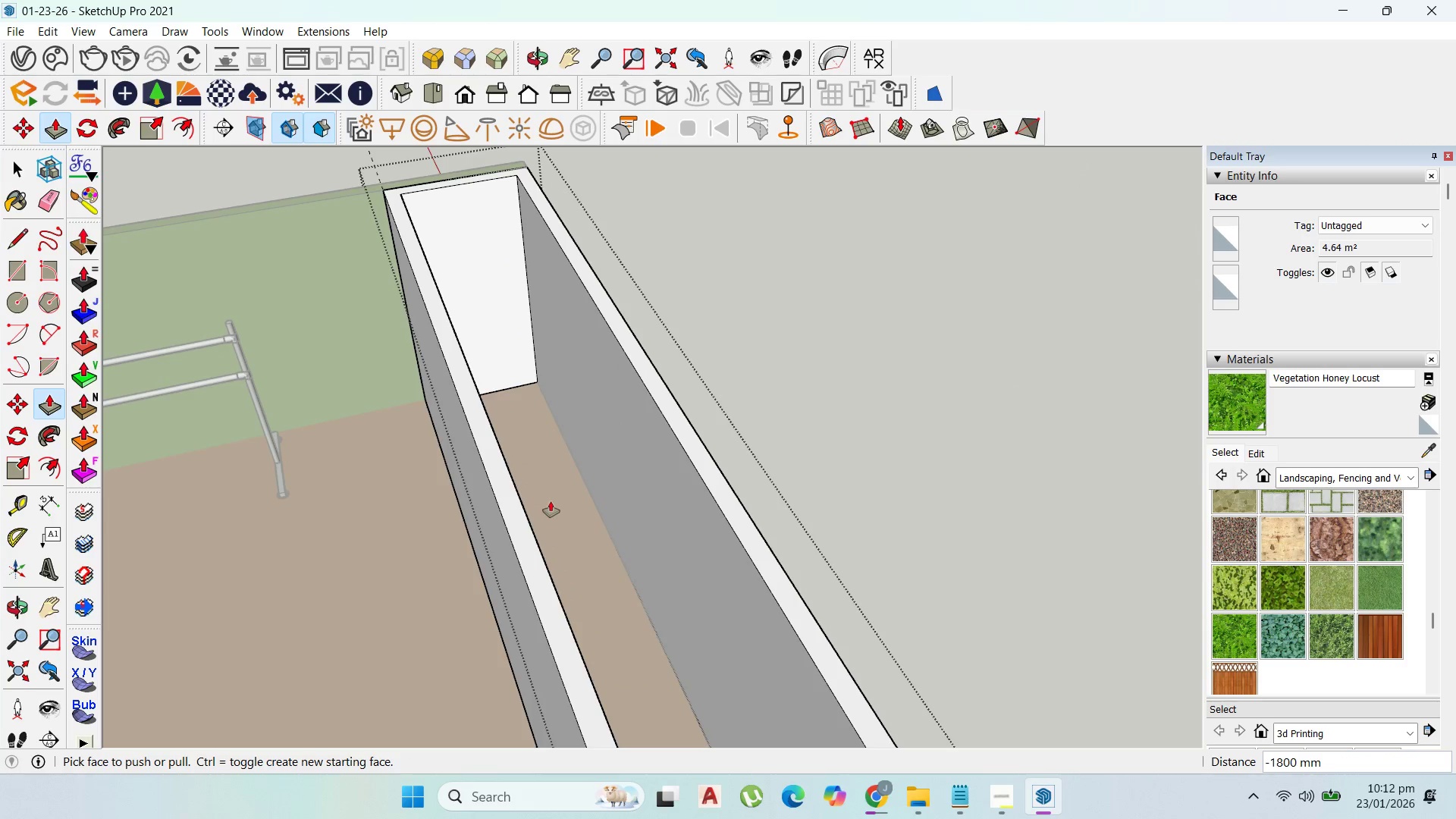 
scroll: coordinate [623, 274], scroll_direction: down, amount: 5.0
 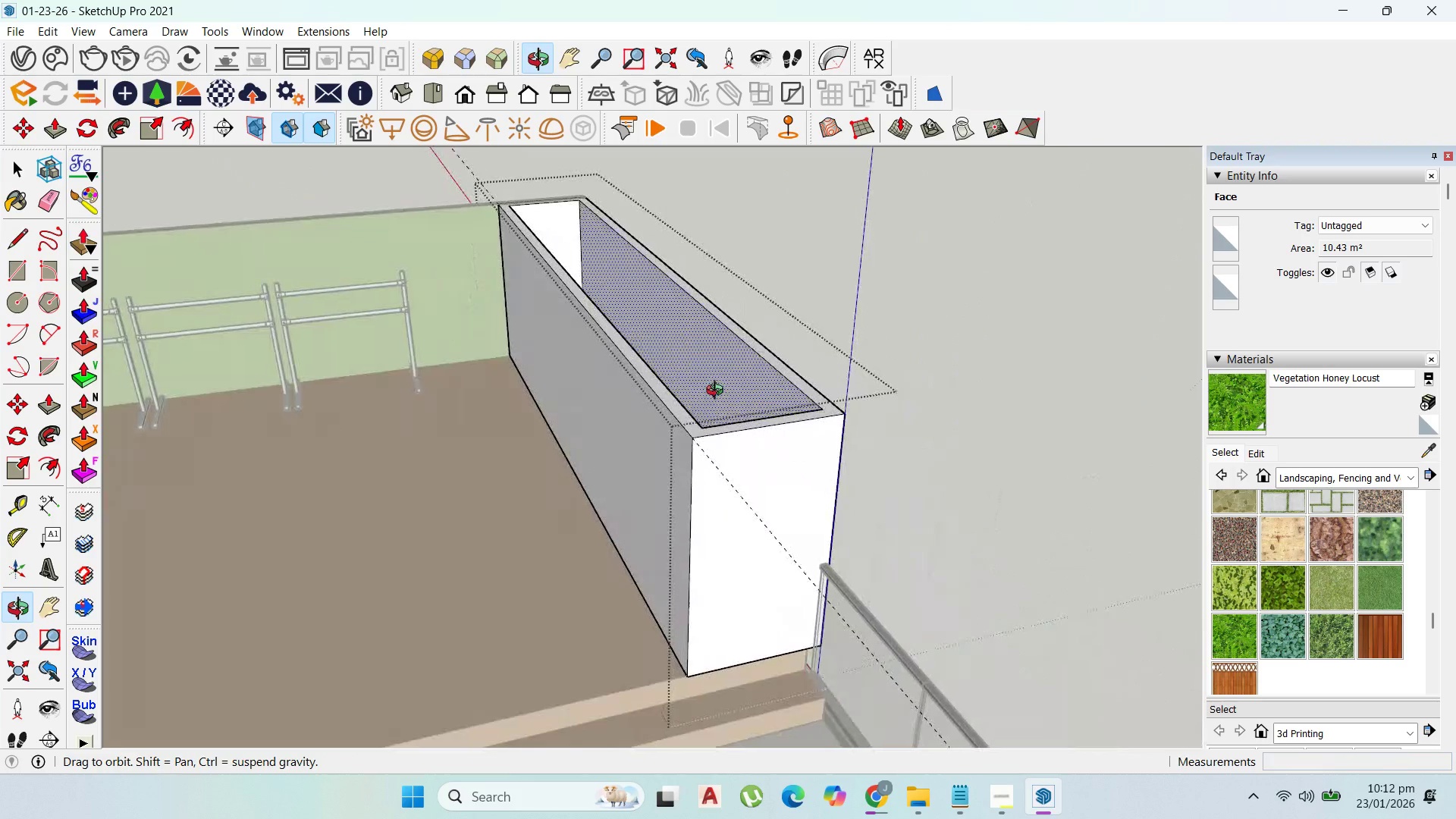 
key(Escape)
 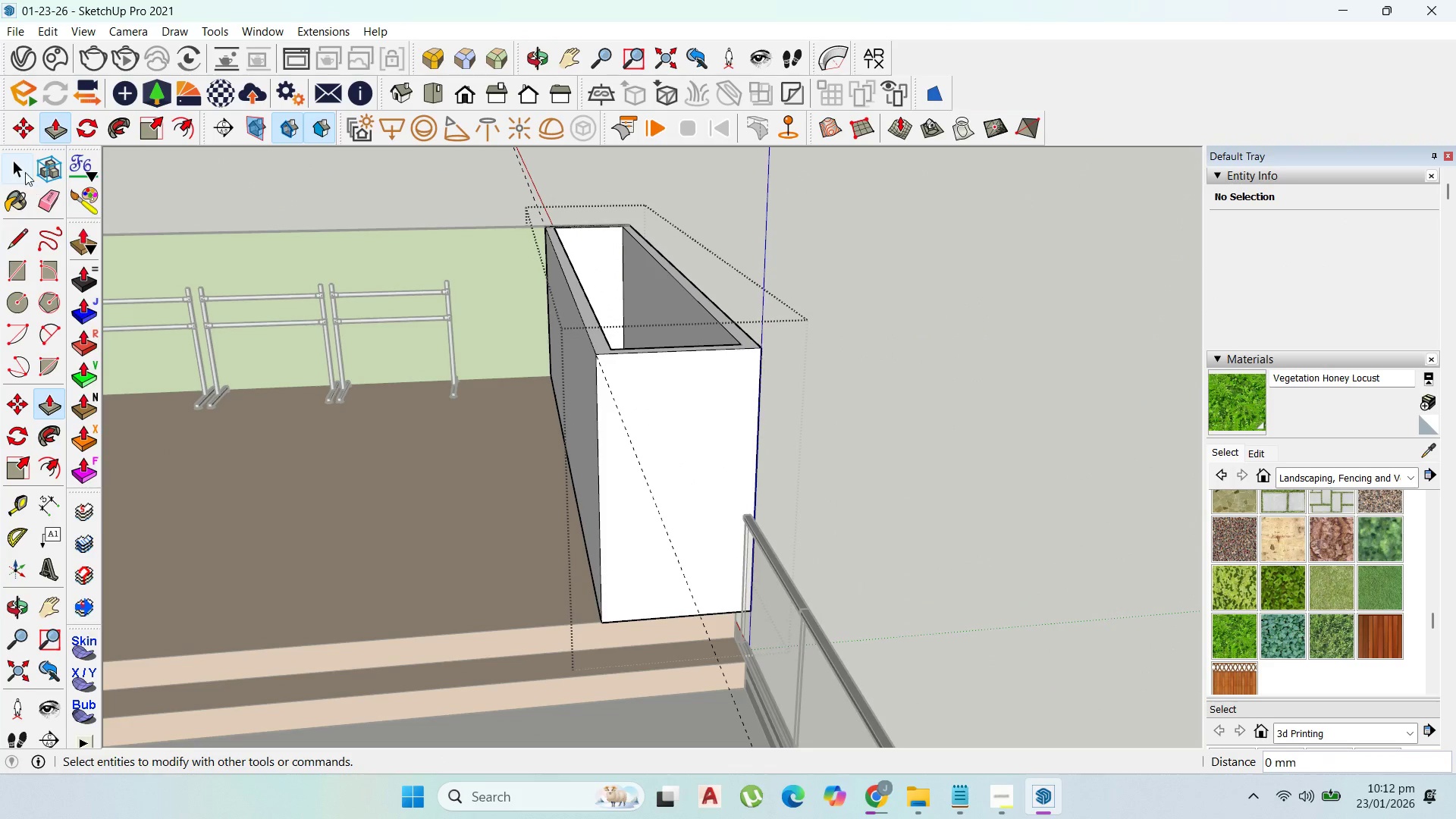 
left_click_drag(start_coordinate=[21, 171], to_coordinate=[30, 168])
 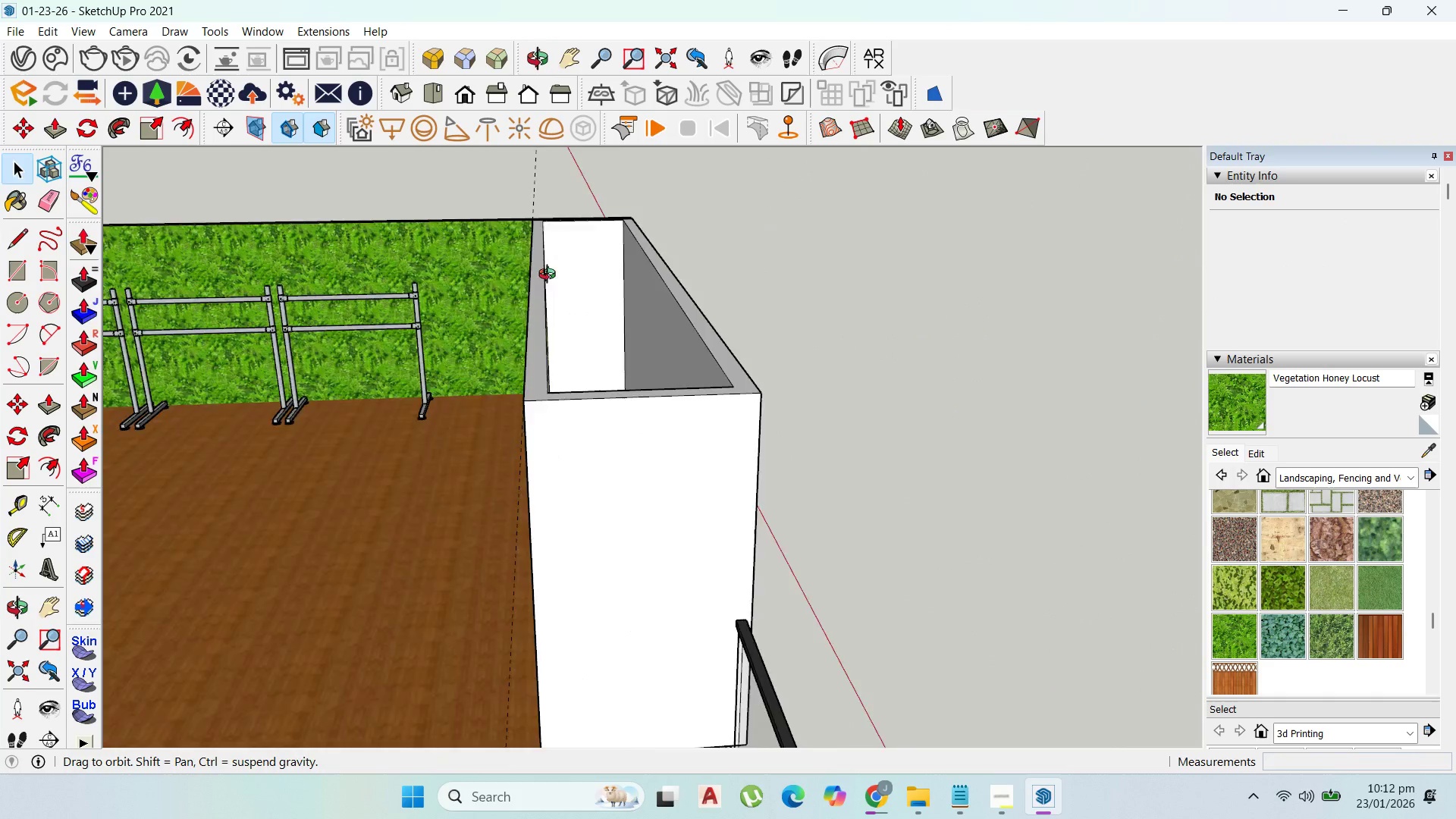 
key(Escape)
 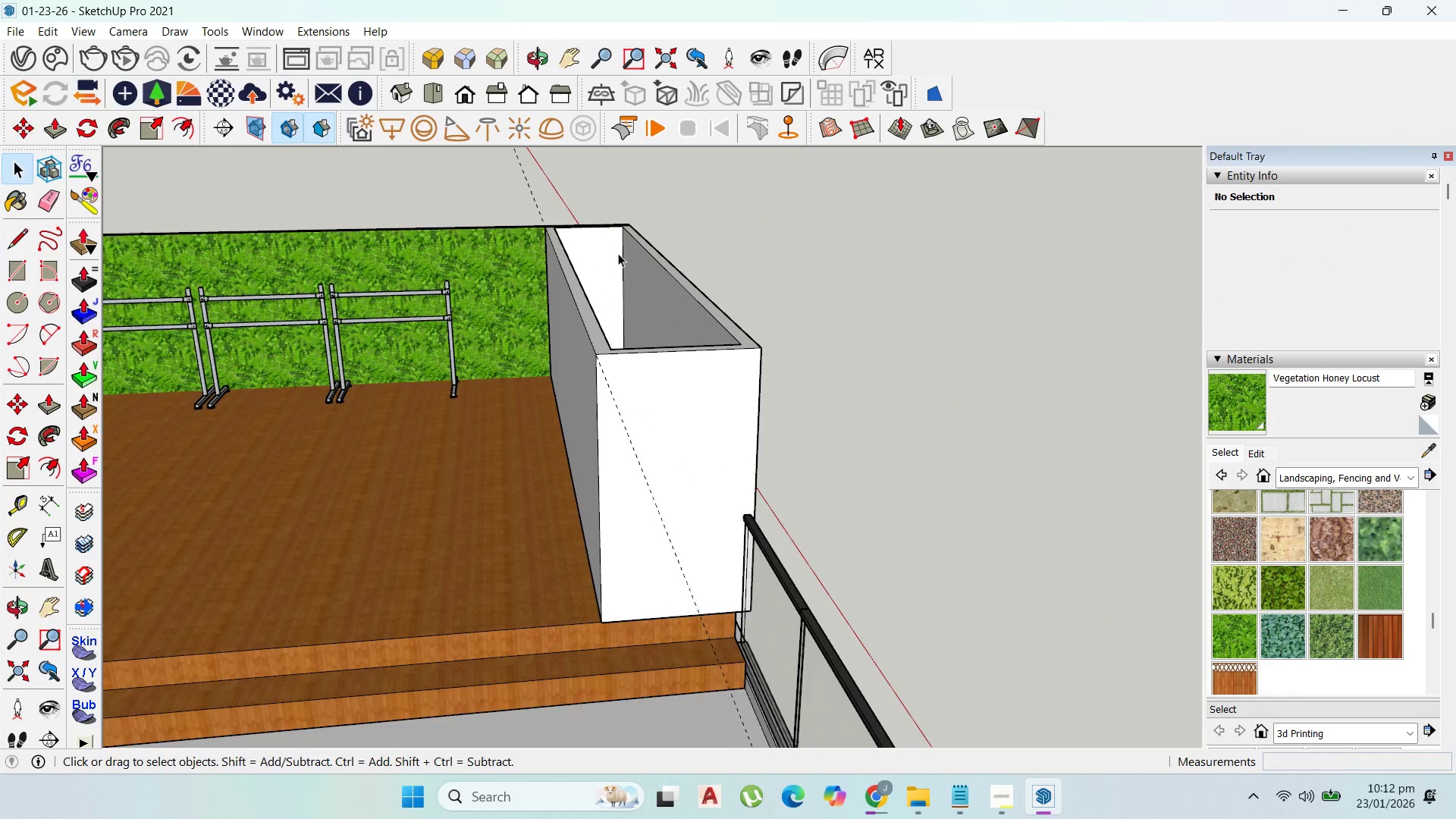 
key(Escape)
 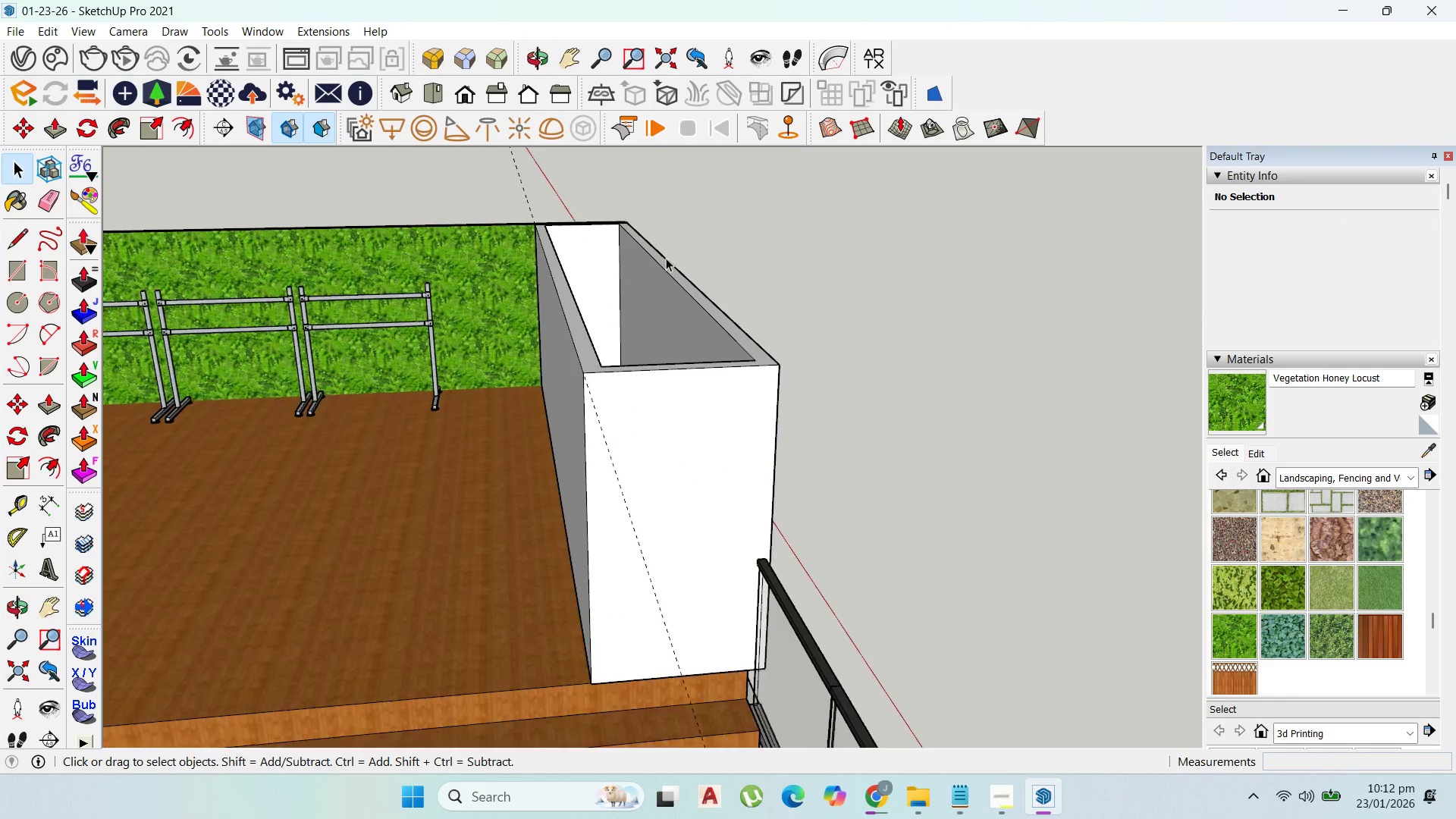 
key(Escape)
 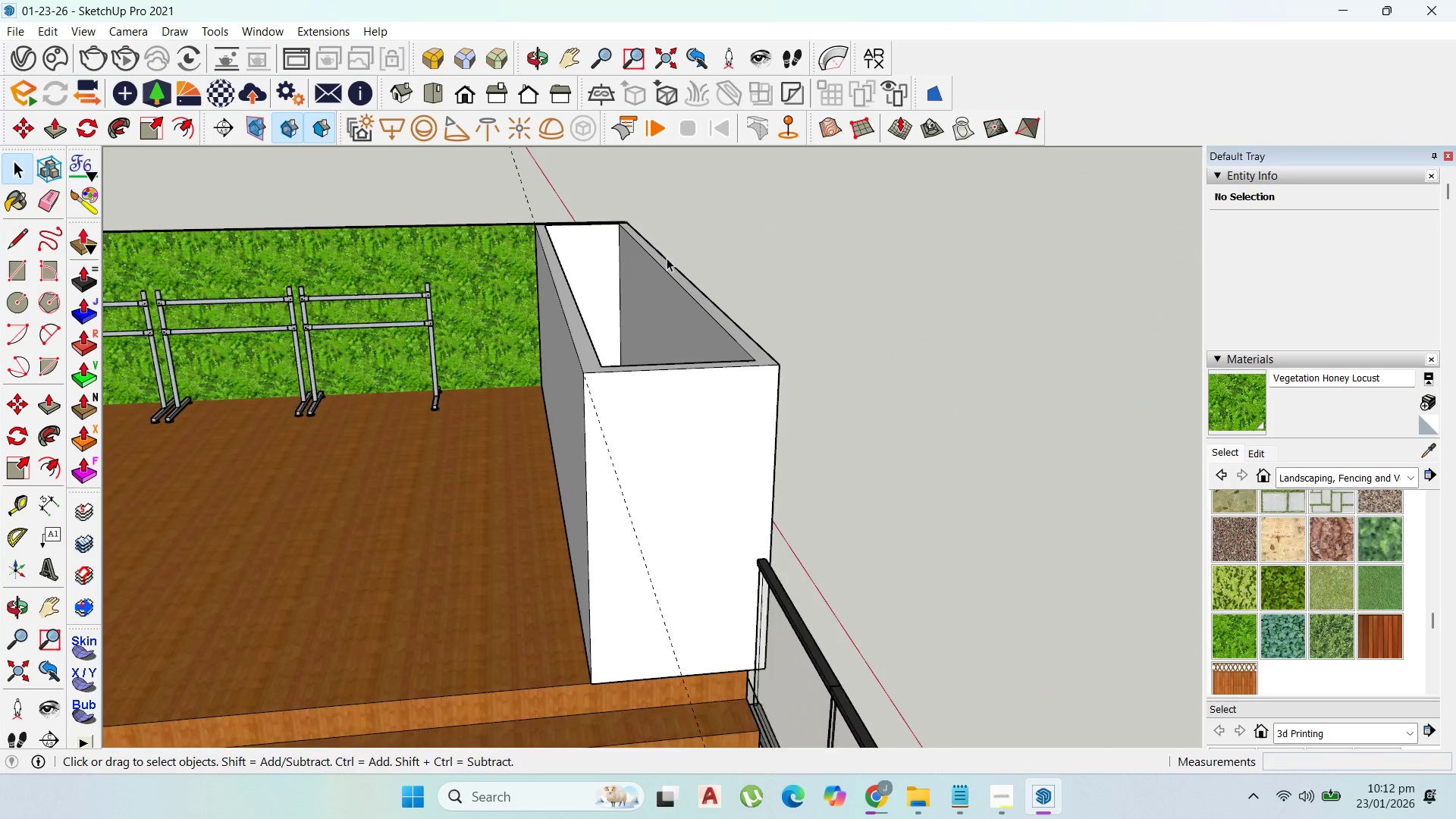 
scroll: coordinate [667, 258], scroll_direction: up, amount: 2.0
 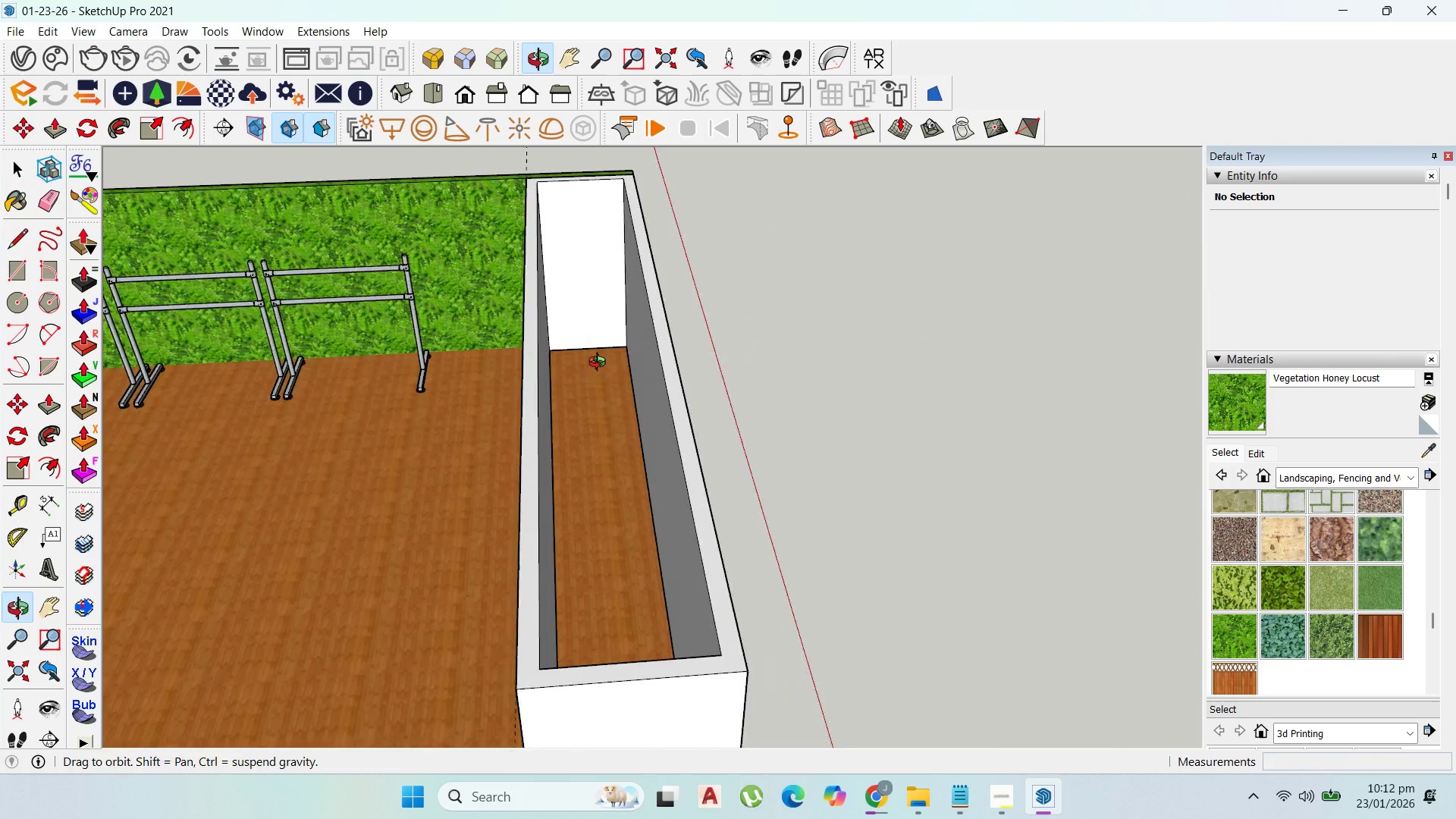 
scroll: coordinate [714, 305], scroll_direction: down, amount: 4.0
 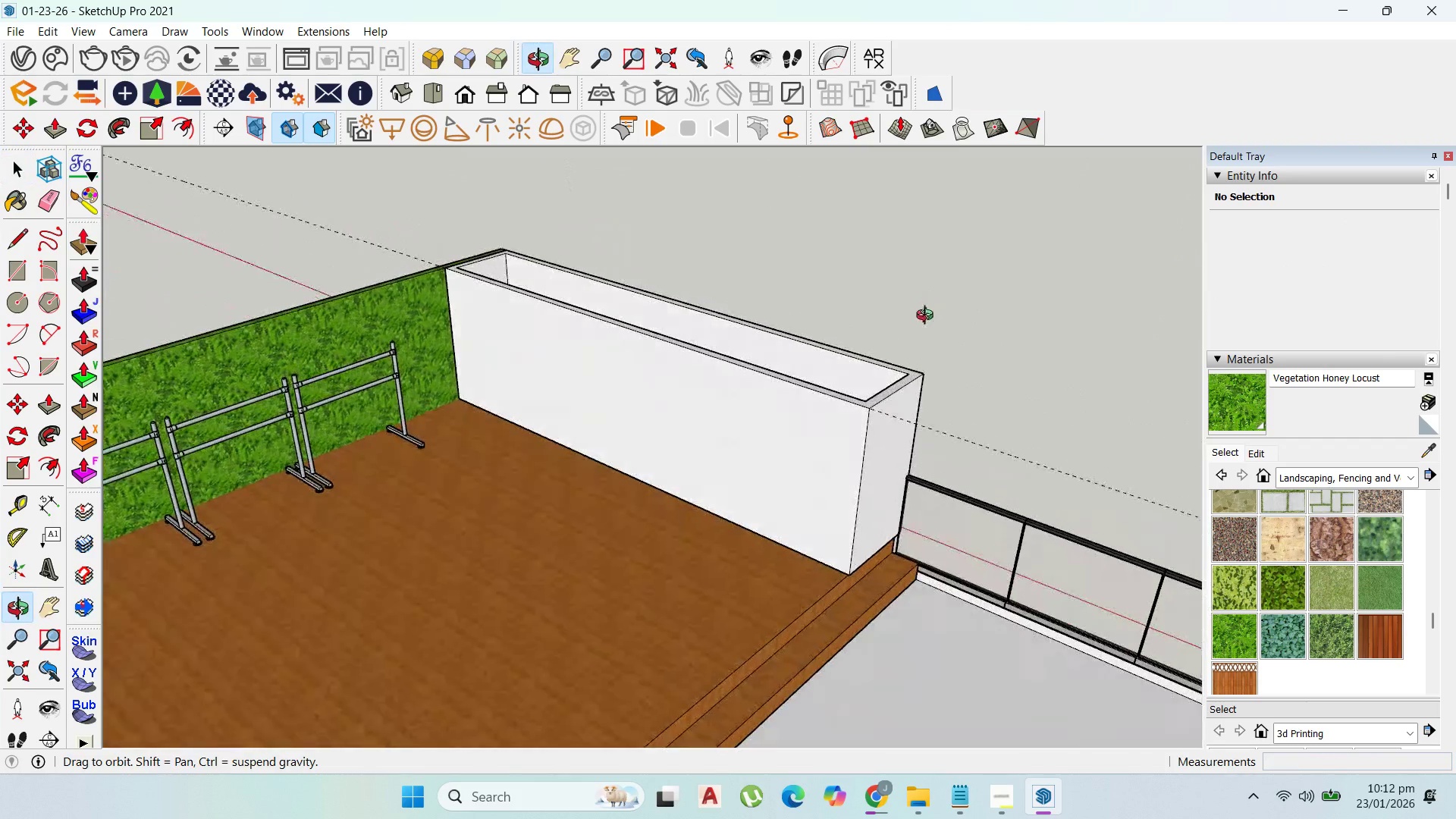 
scroll: coordinate [763, 403], scroll_direction: up, amount: 3.0
 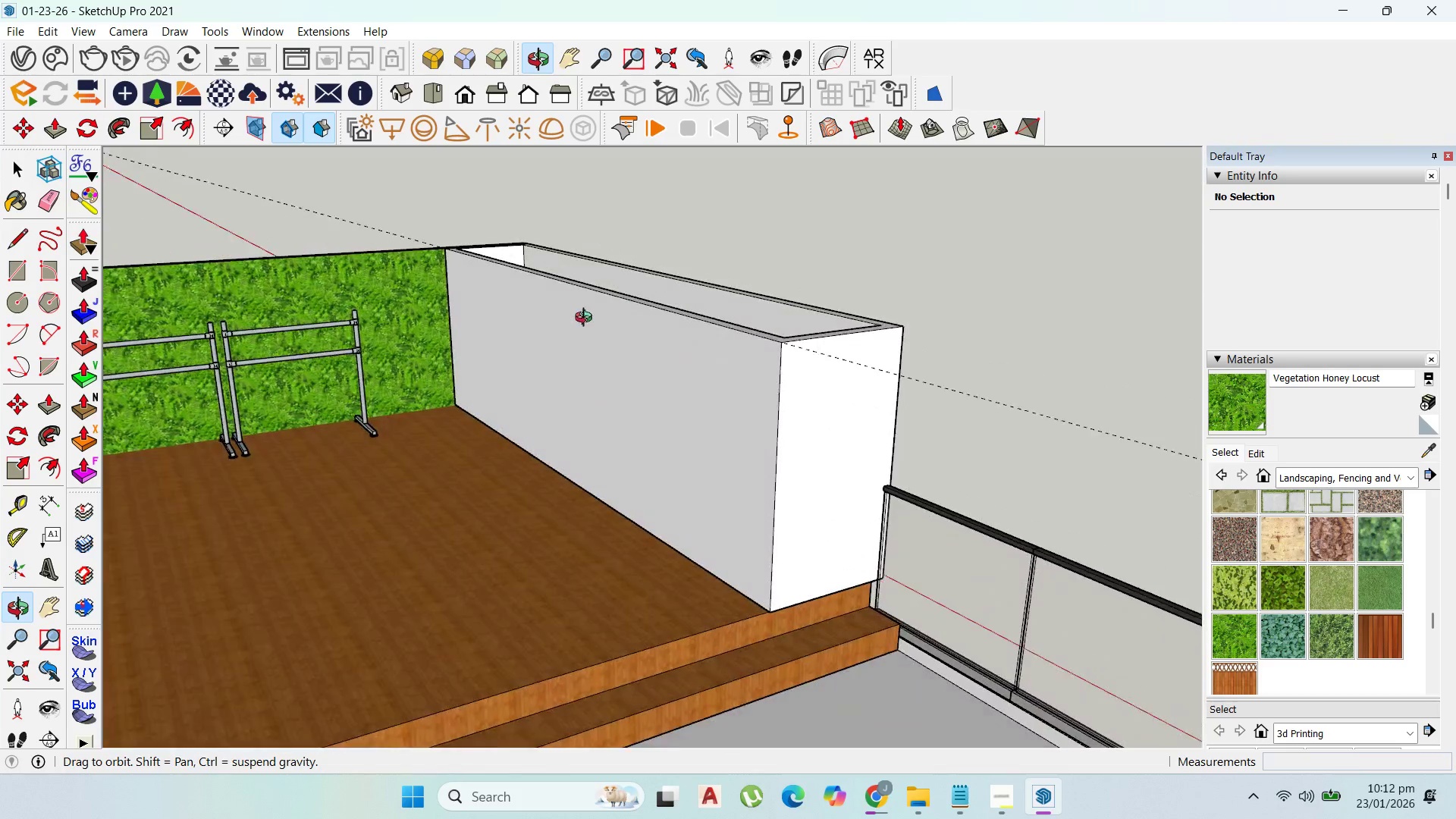 
left_click([847, 394])
 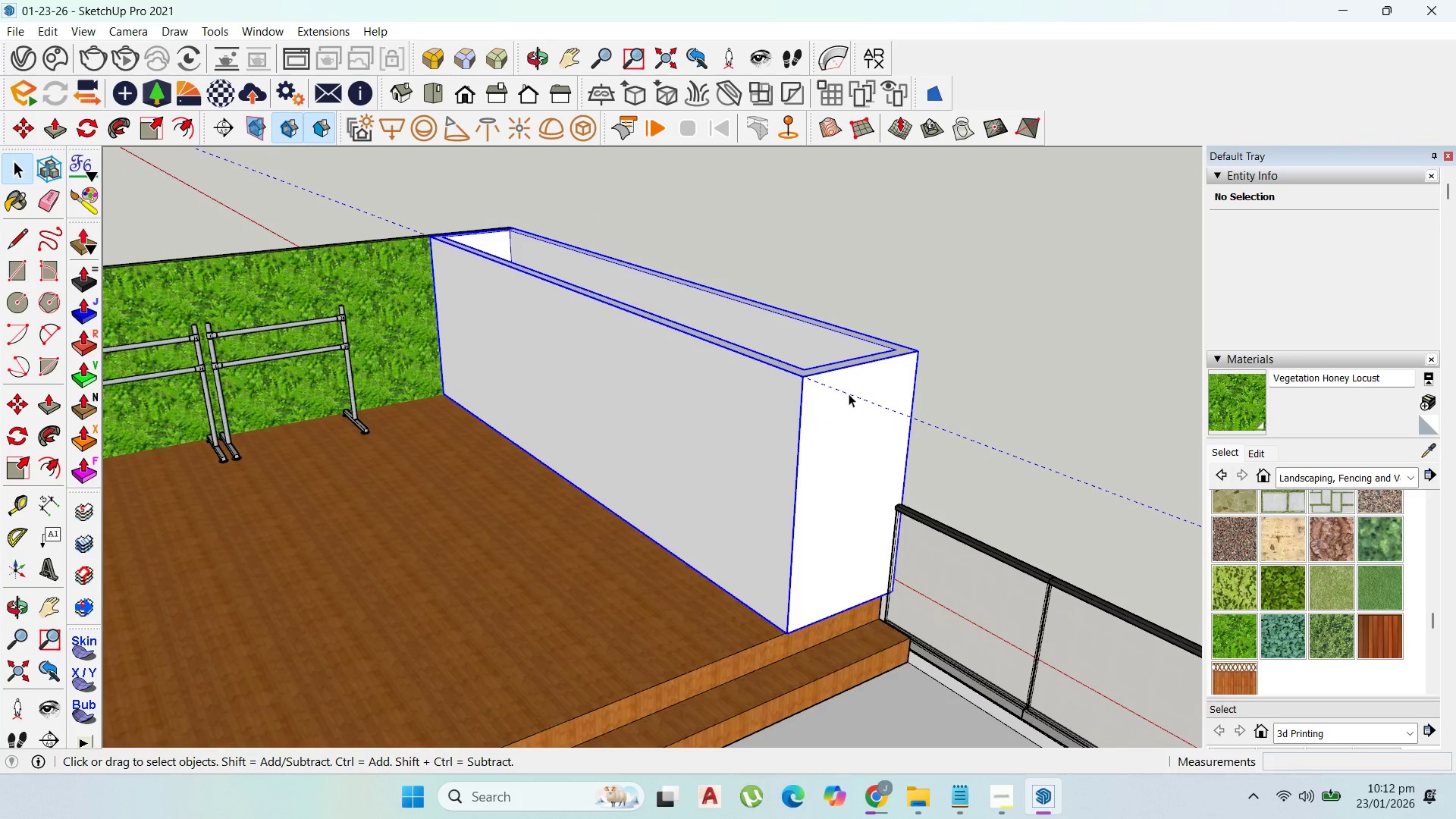 
left_click([849, 392])
 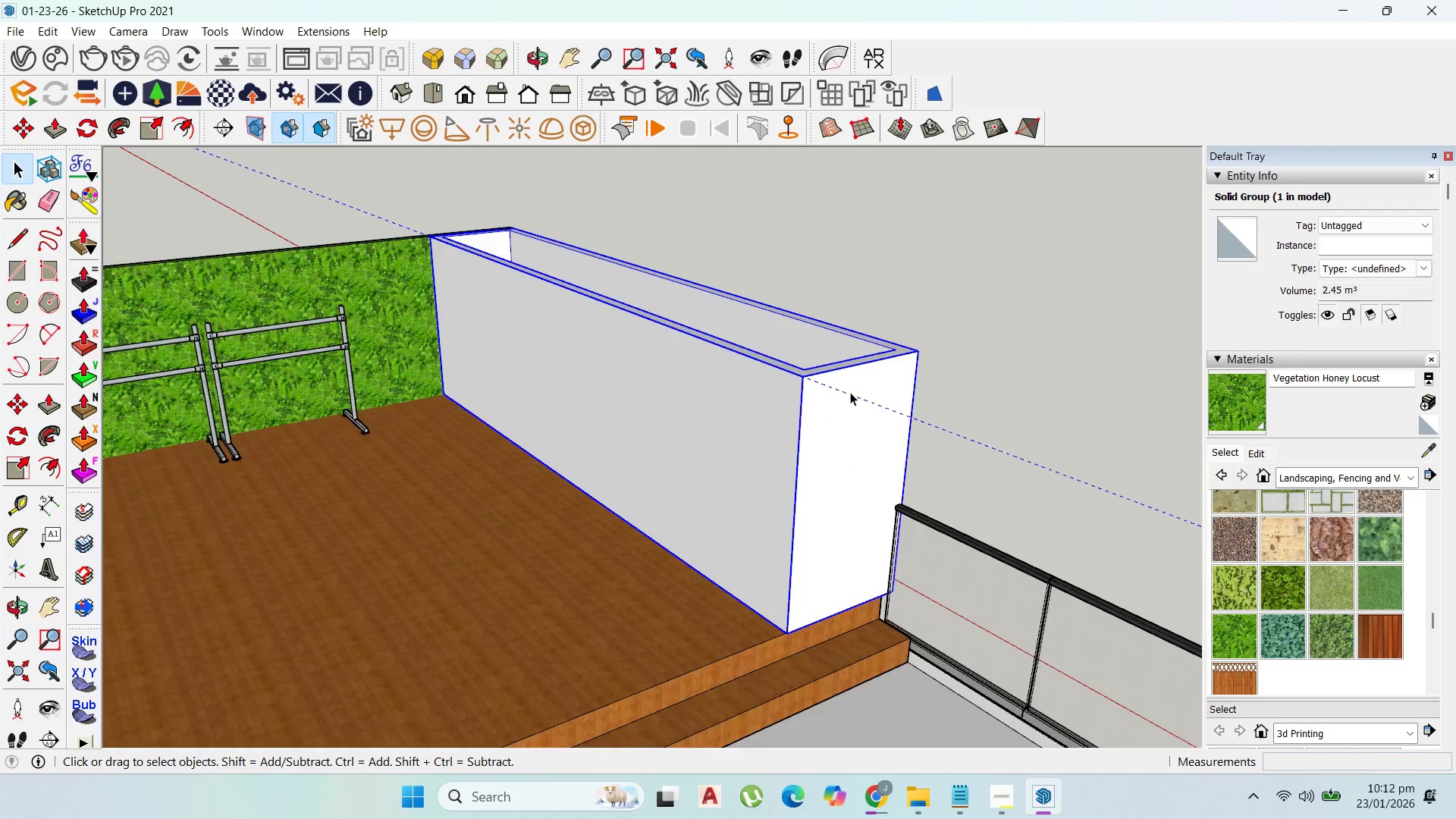 
double_click([850, 392])
 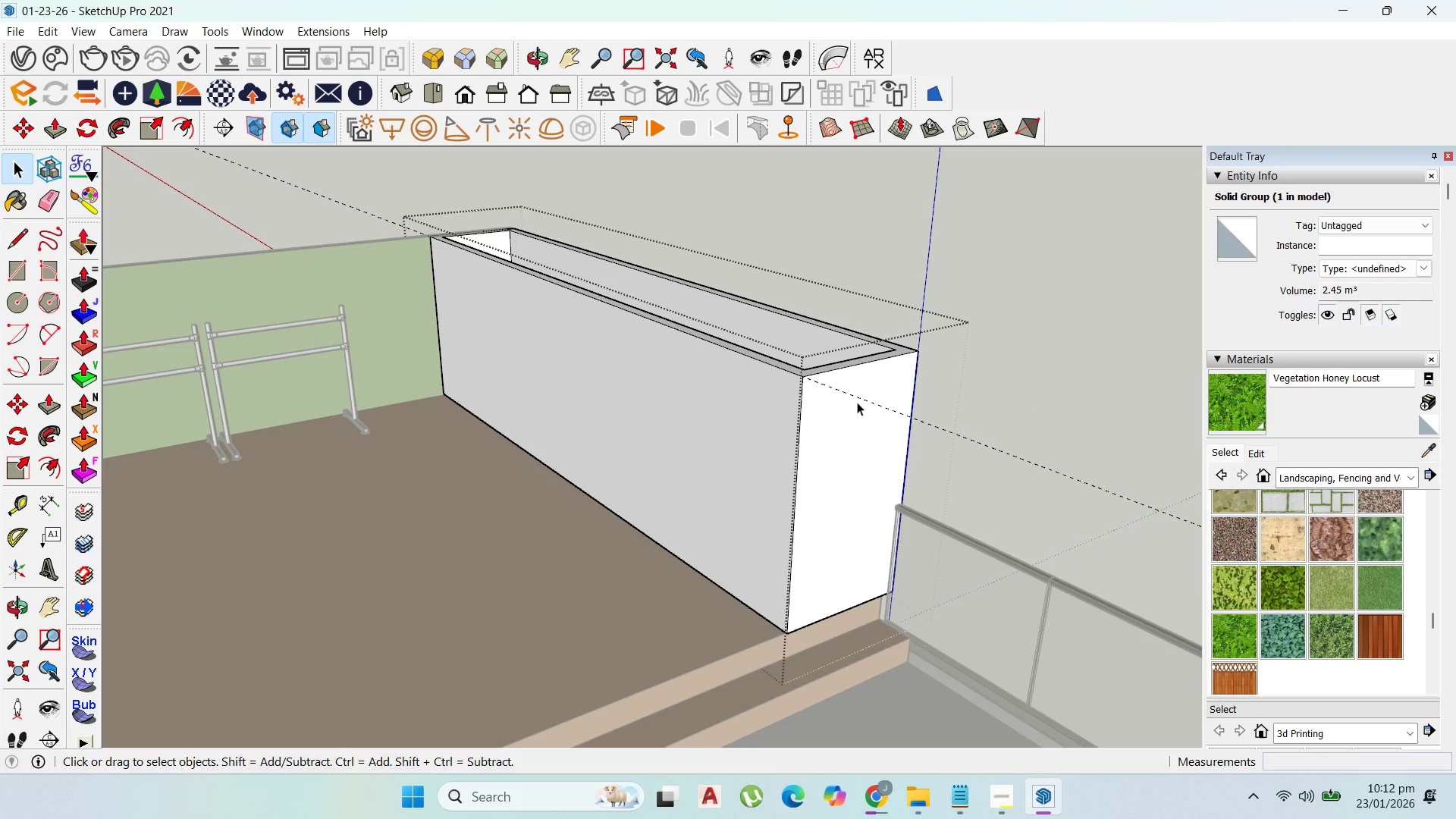 
triple_click([857, 402])
 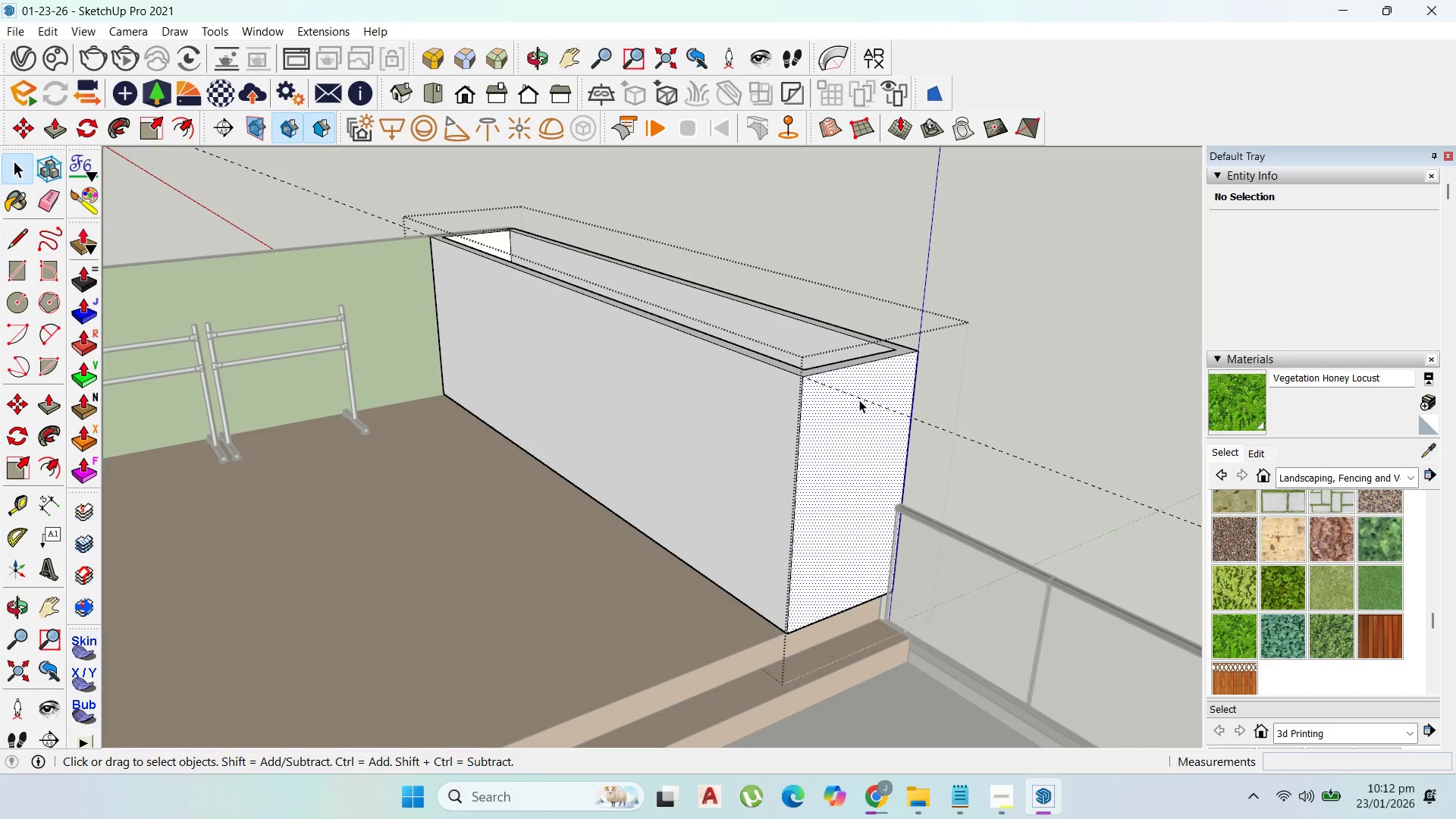 
left_click([868, 401])
 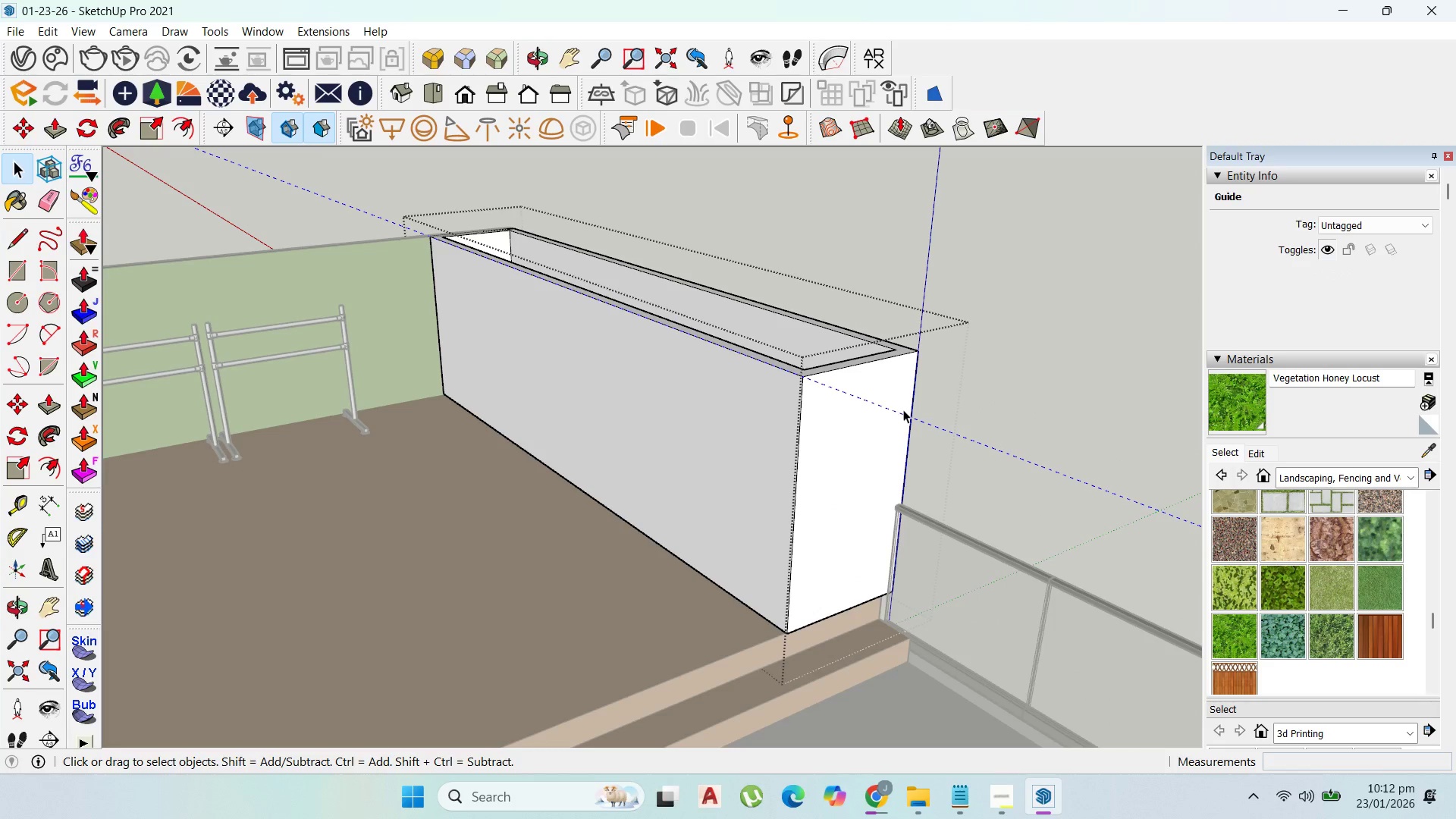 
key(Delete)
 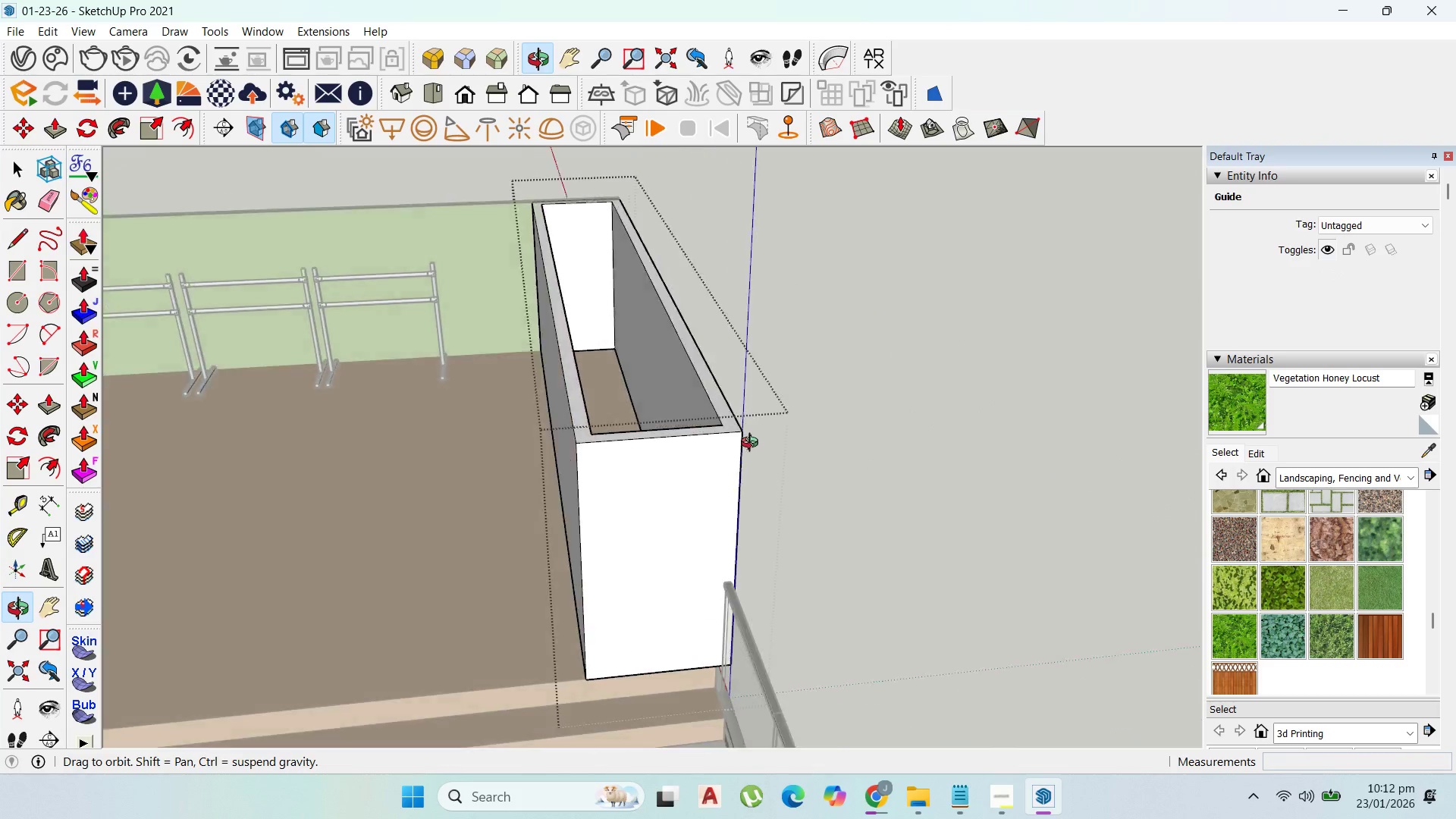 
key(Escape)
 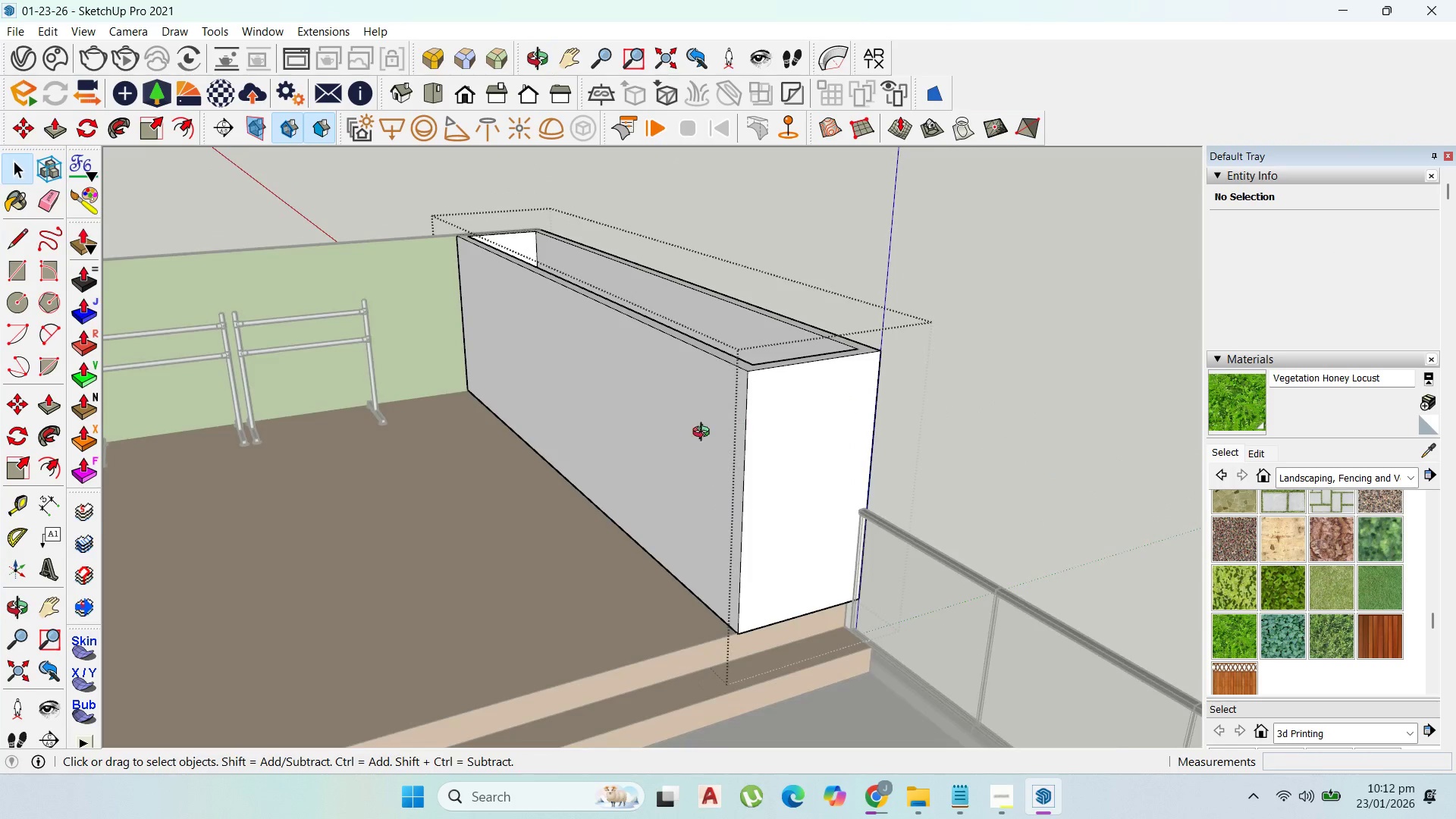 
key(Escape)
 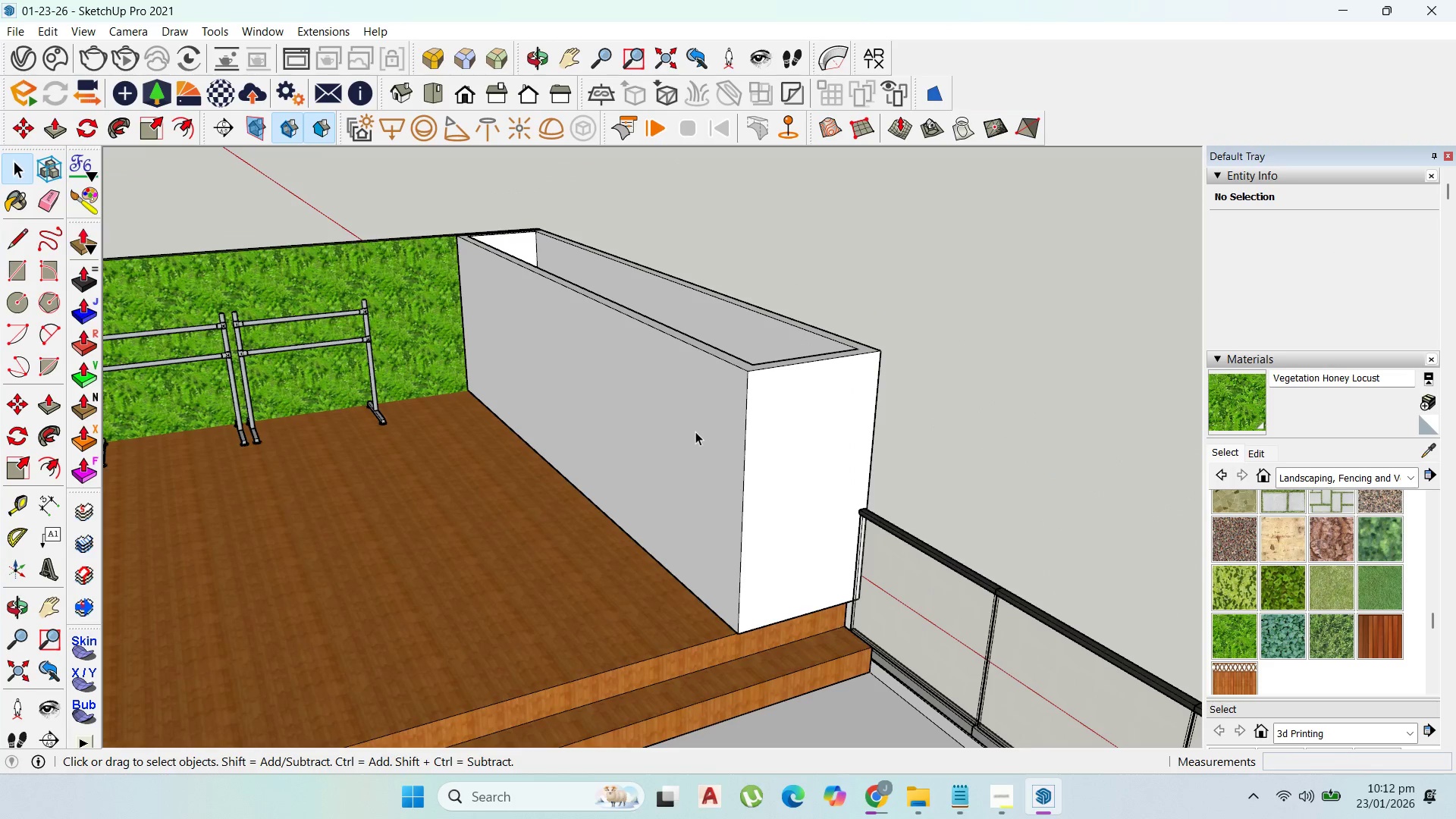 
key(Escape)
 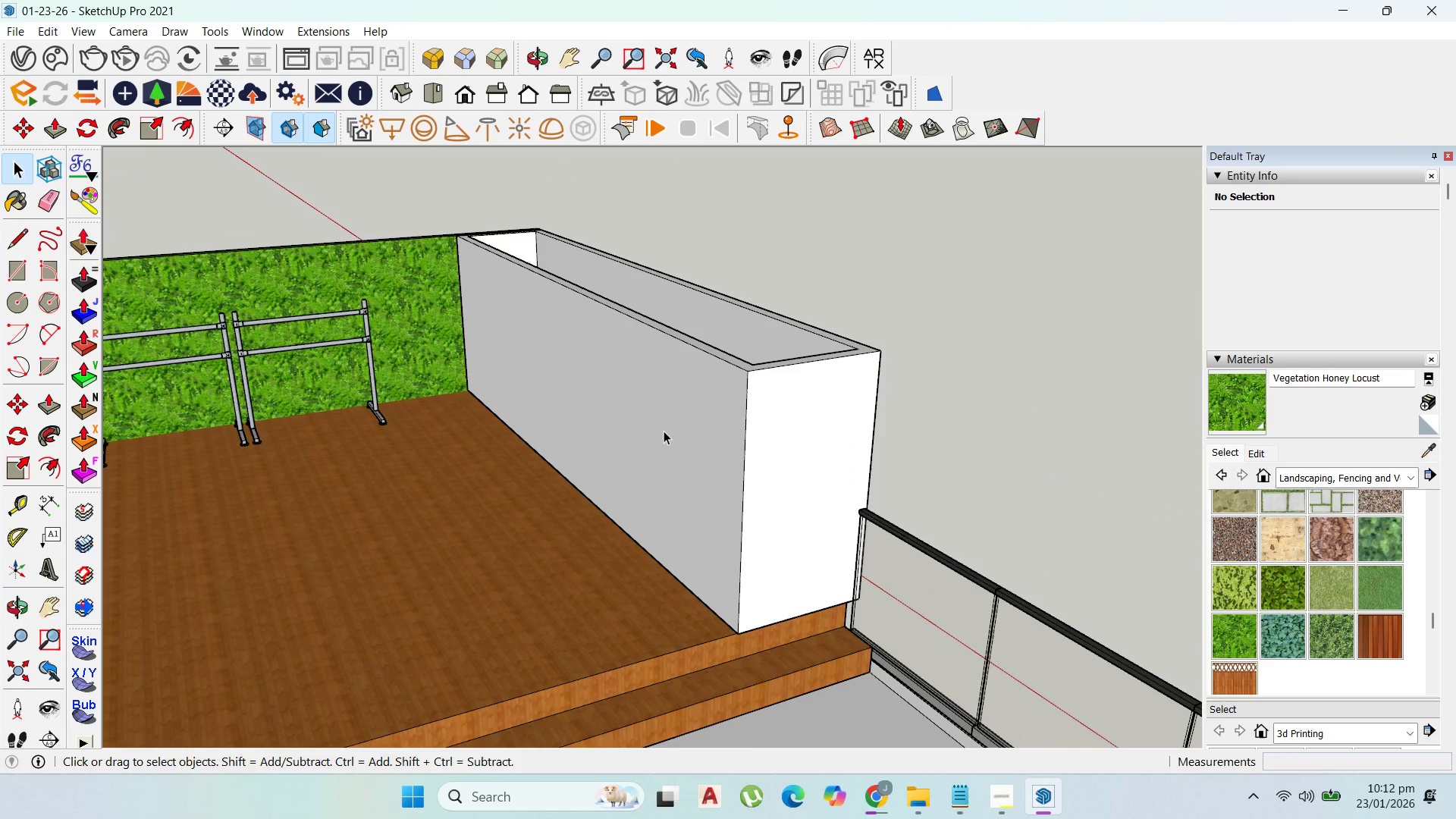 
key(Escape)
 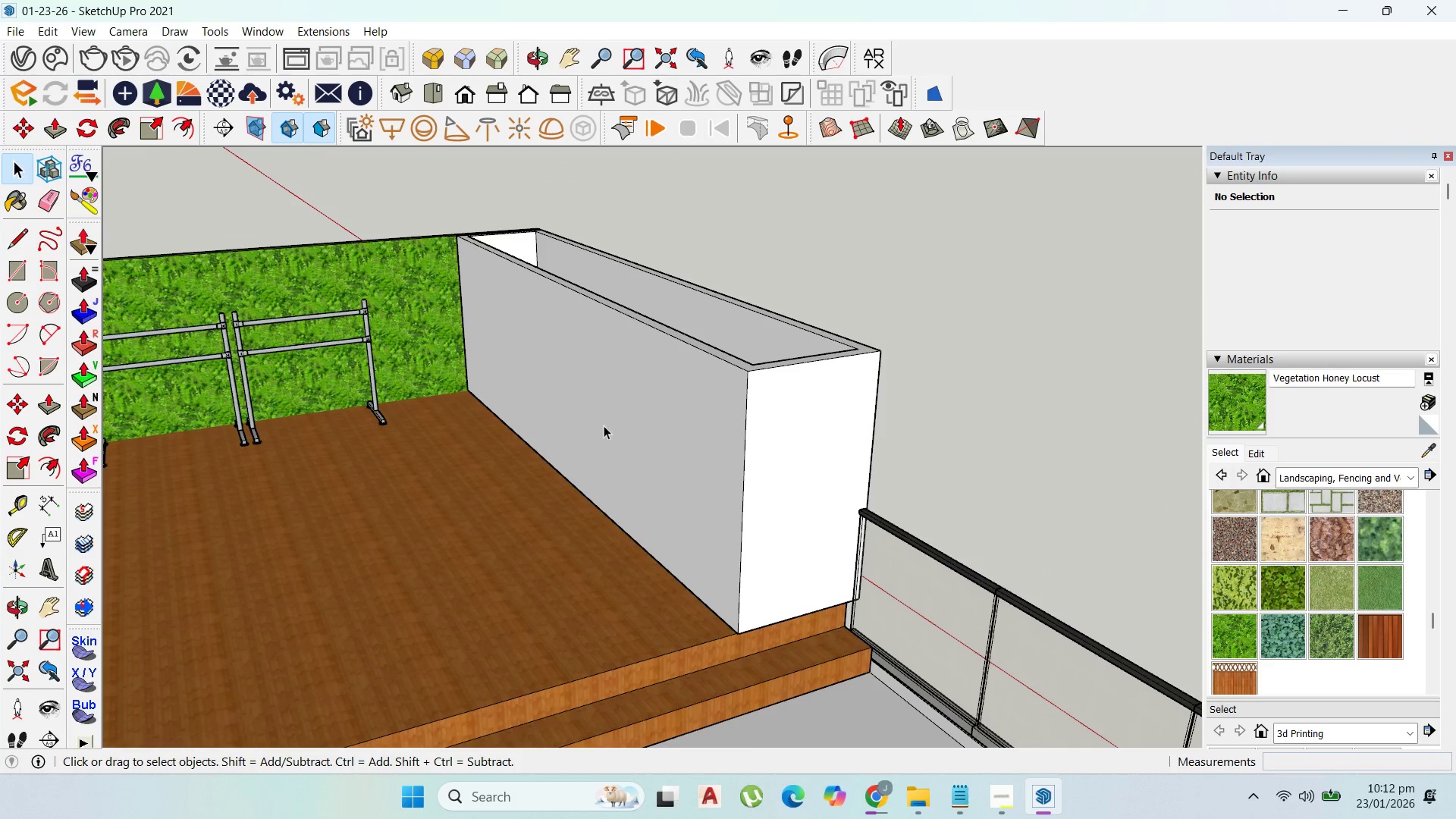 
key(Escape)
 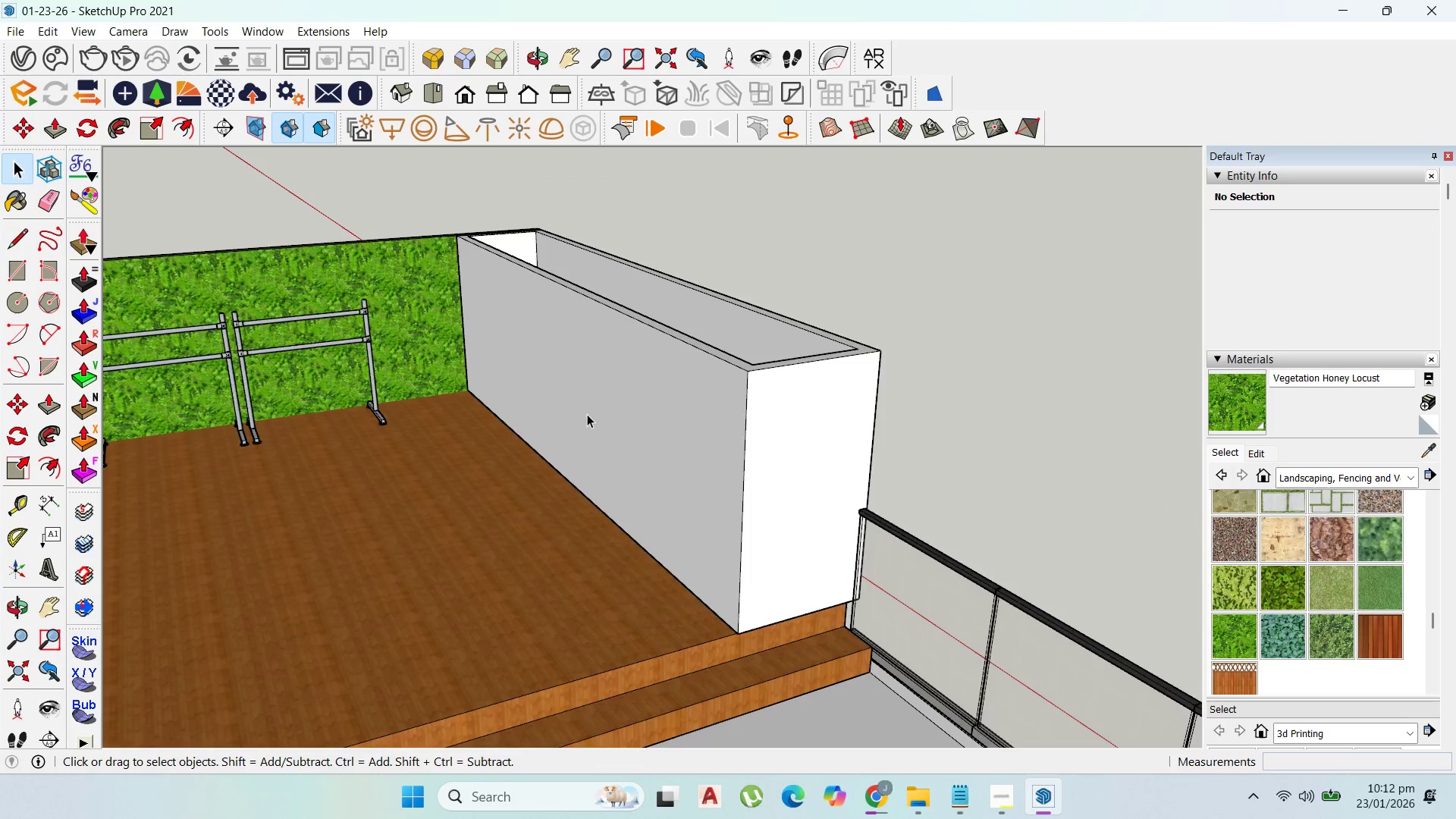 
double_click([588, 413])
 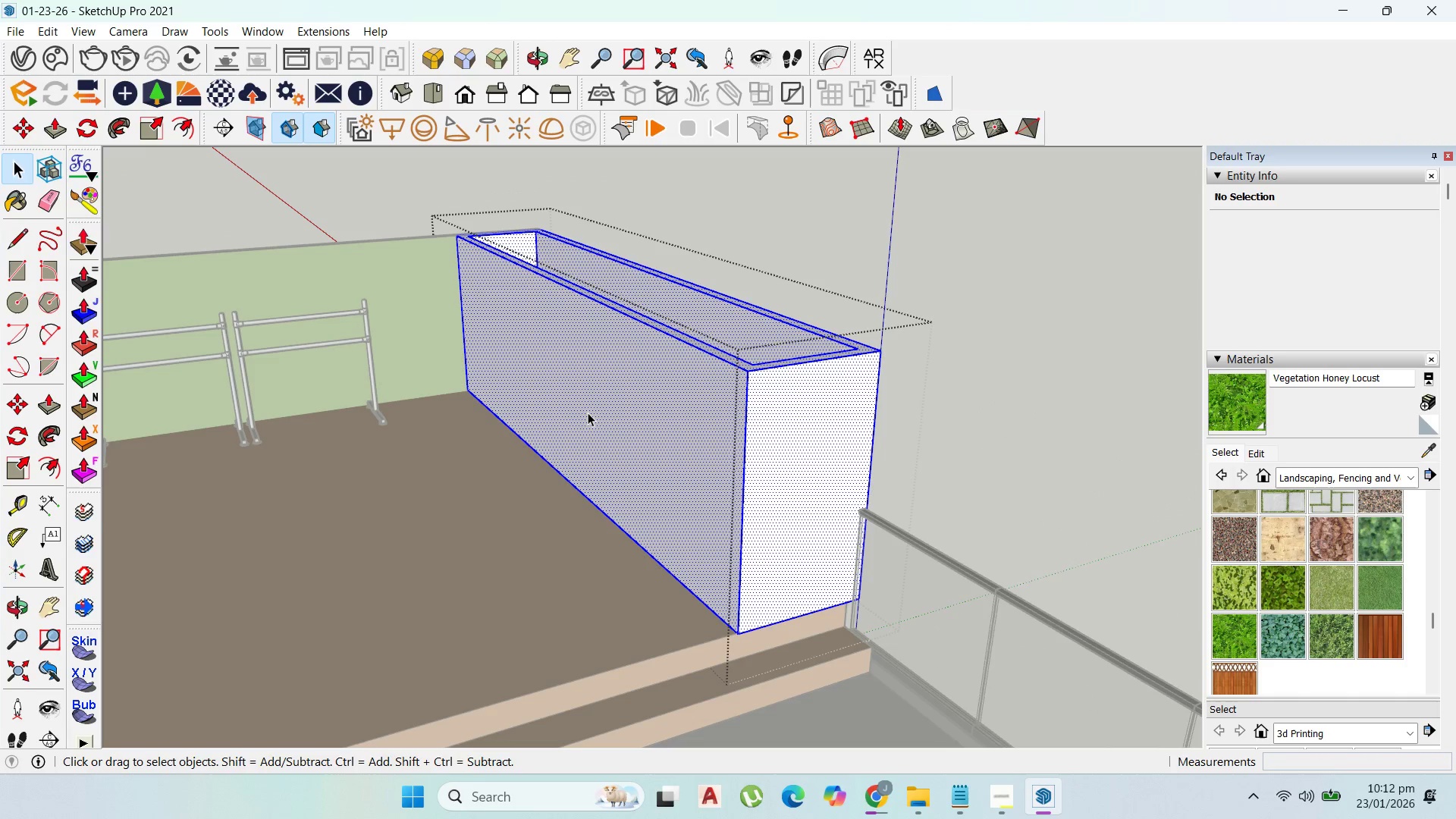 
triple_click([588, 413])
 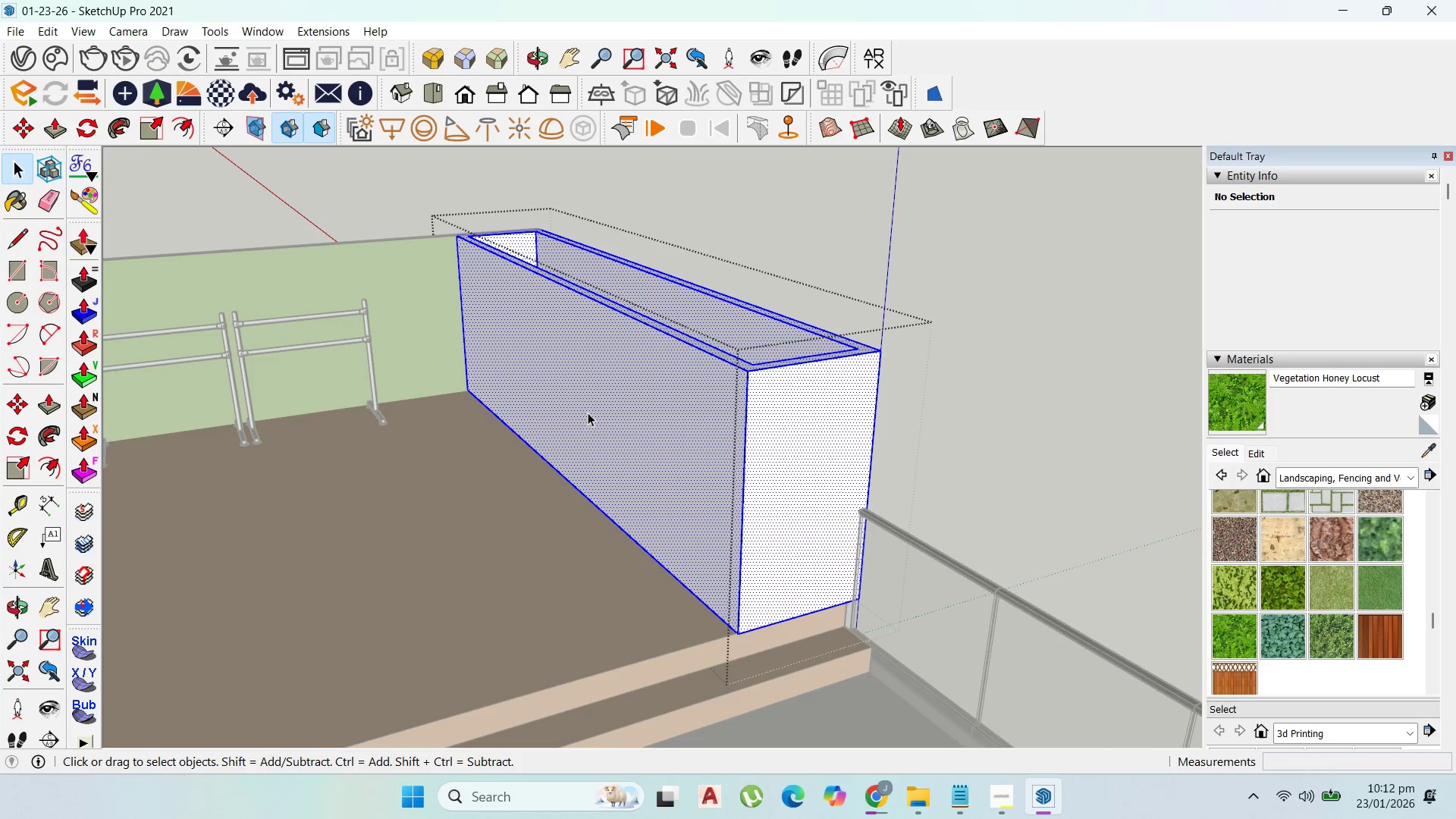 
triple_click([588, 413])
 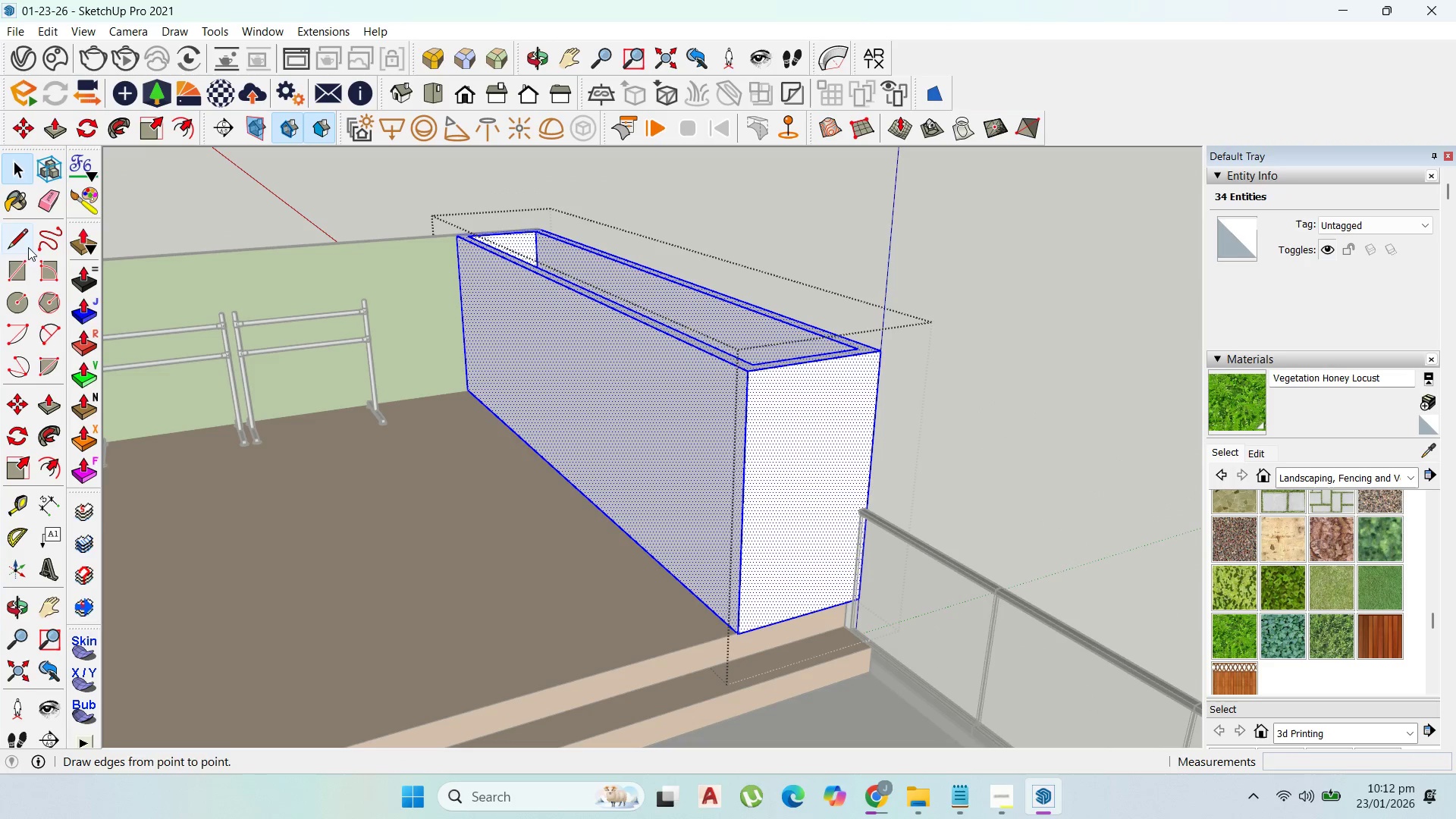 
left_click([24, 264])
 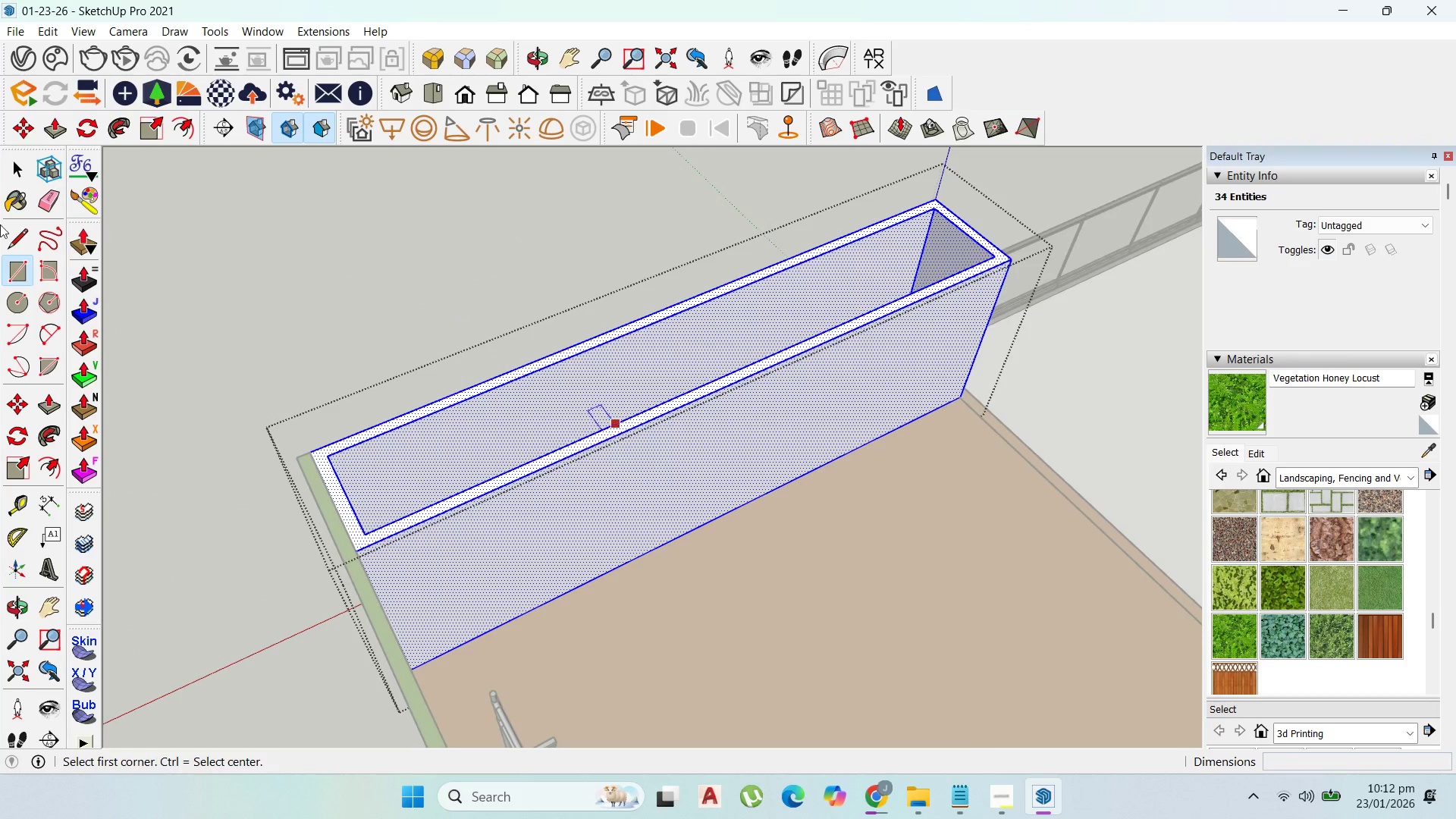 
wait(6.0)
 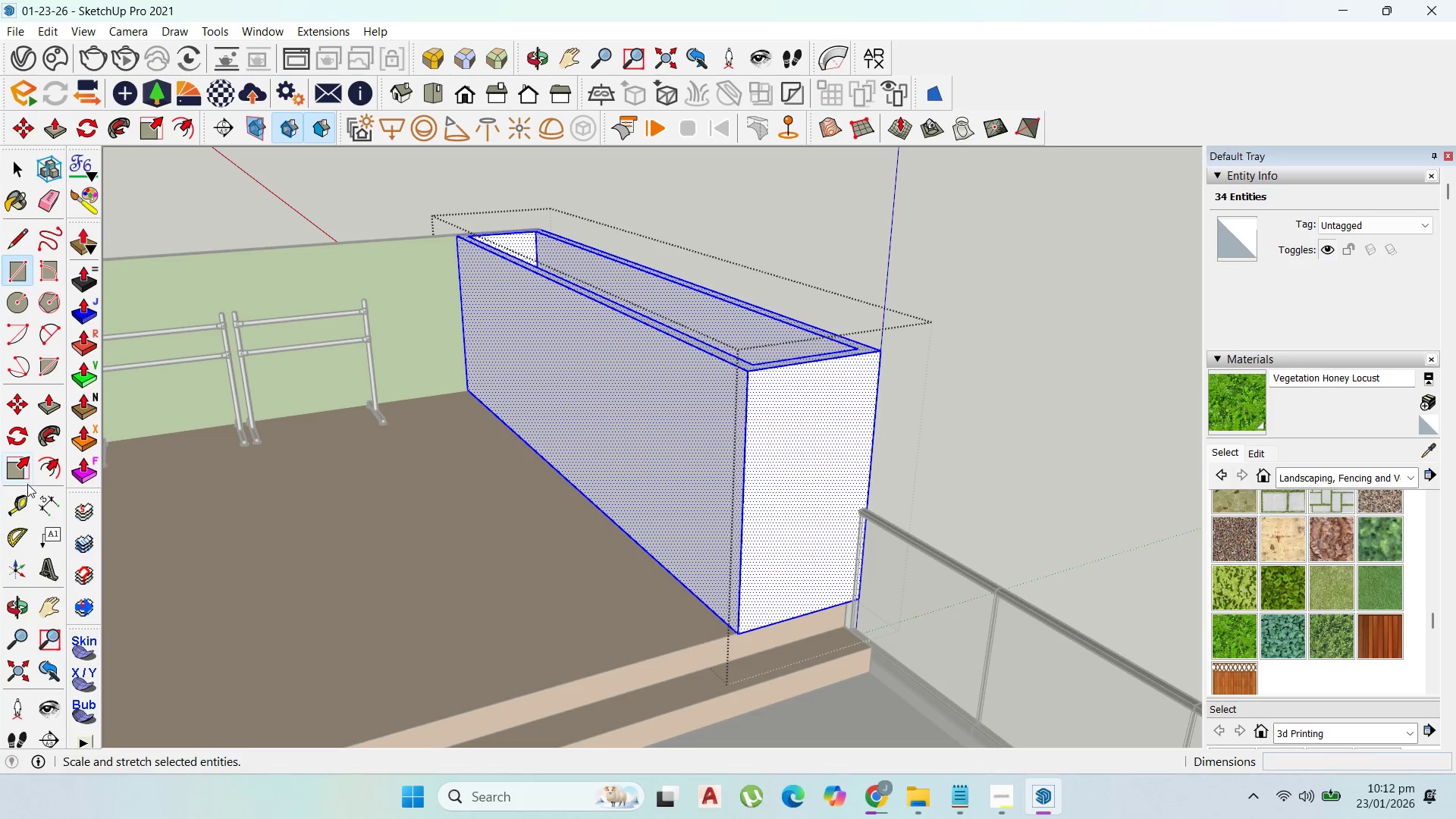 
left_click_drag(start_coordinate=[20, 496], to_coordinate=[21, 492])
 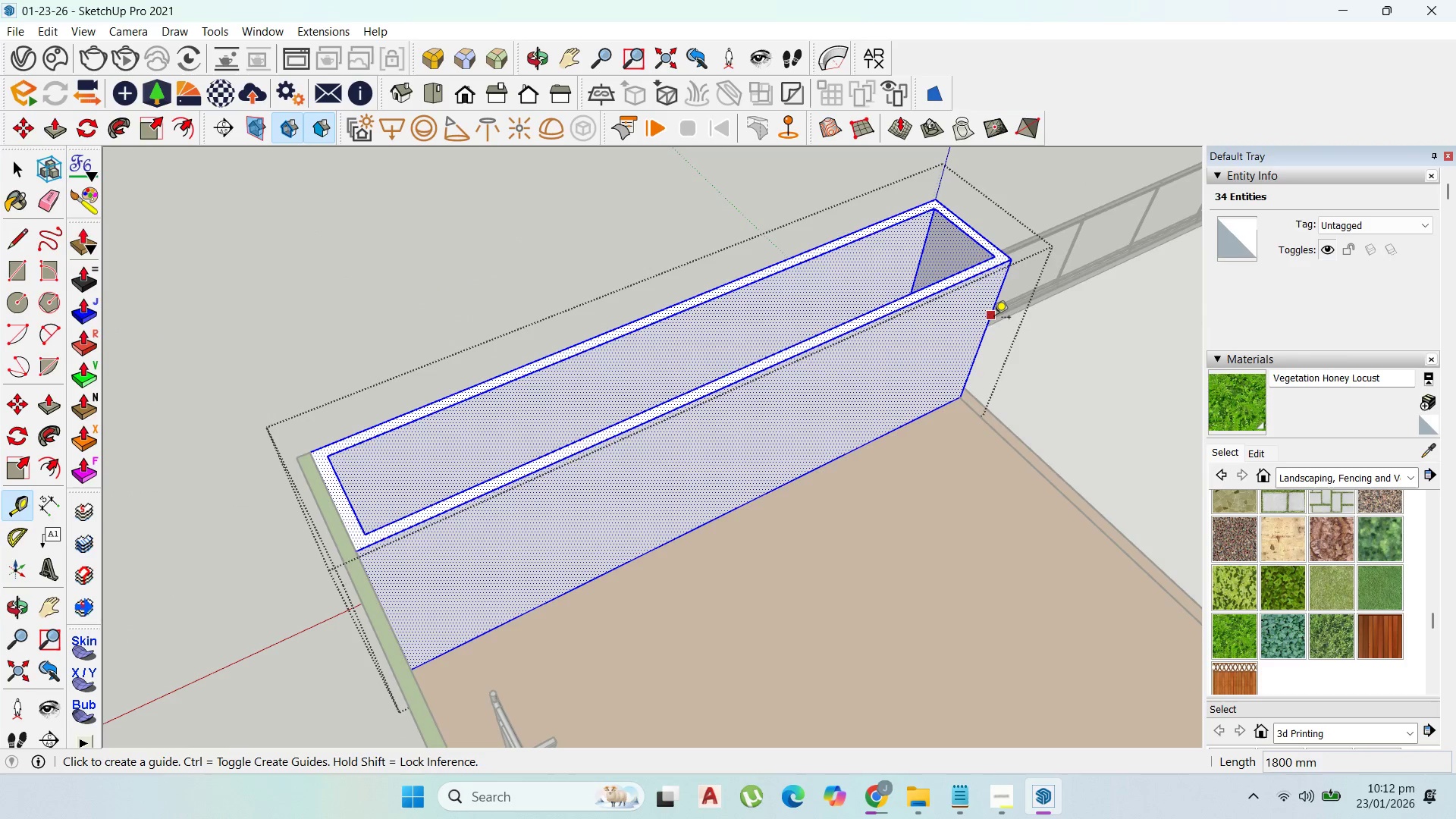 
left_click([992, 321])
 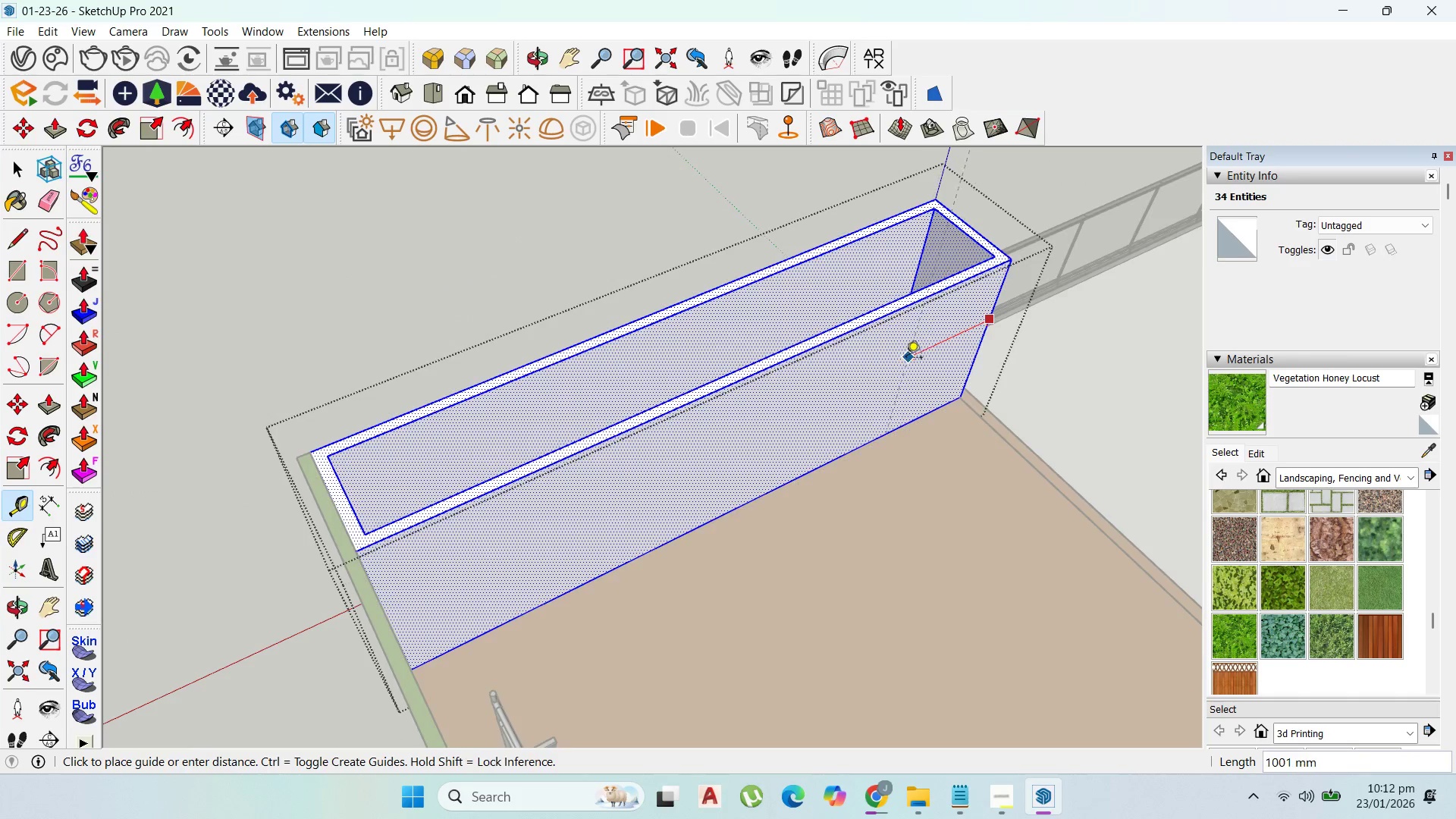 
scroll: coordinate [952, 341], scroll_direction: up, amount: 3.0
 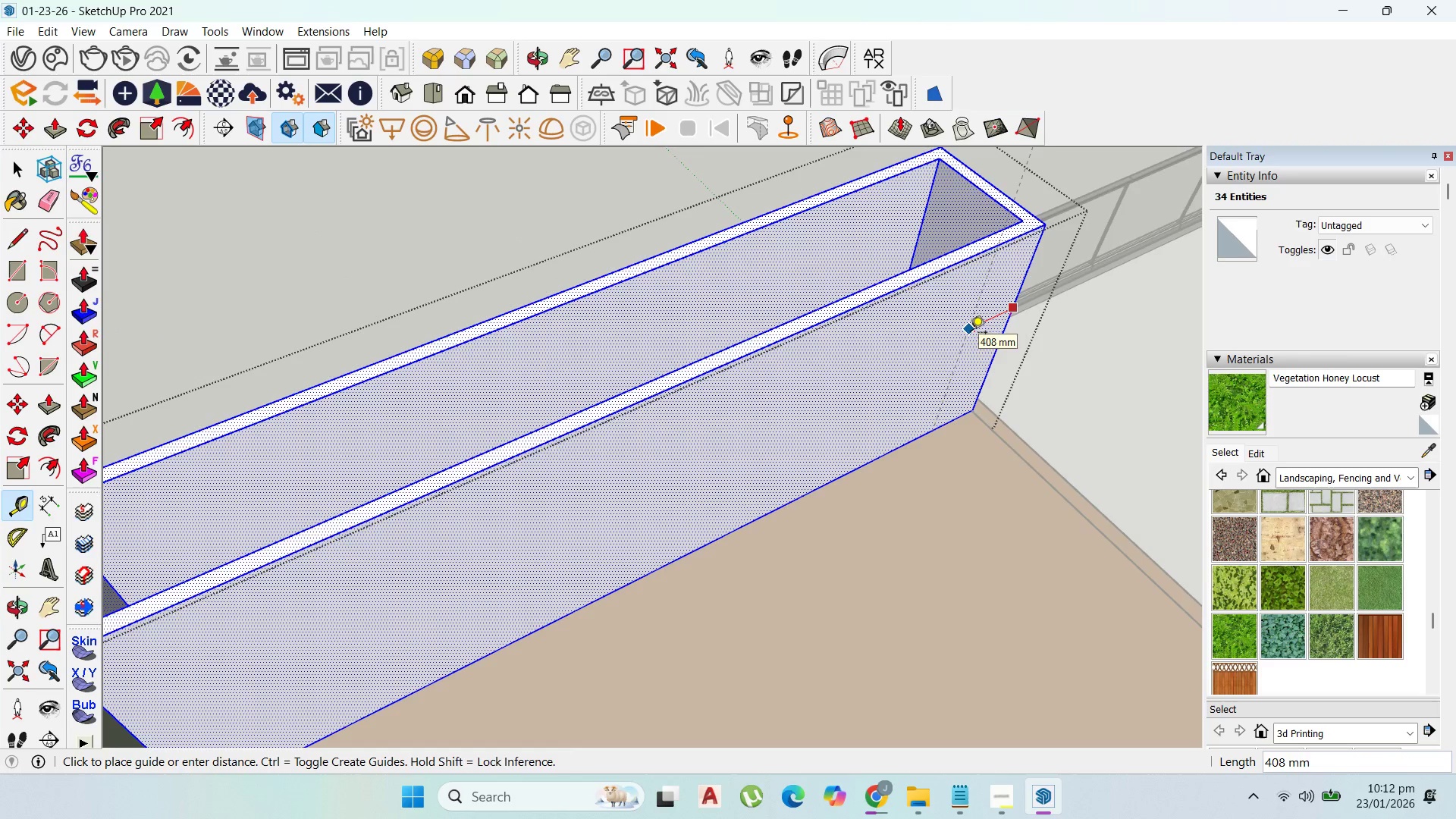 
type(500)
 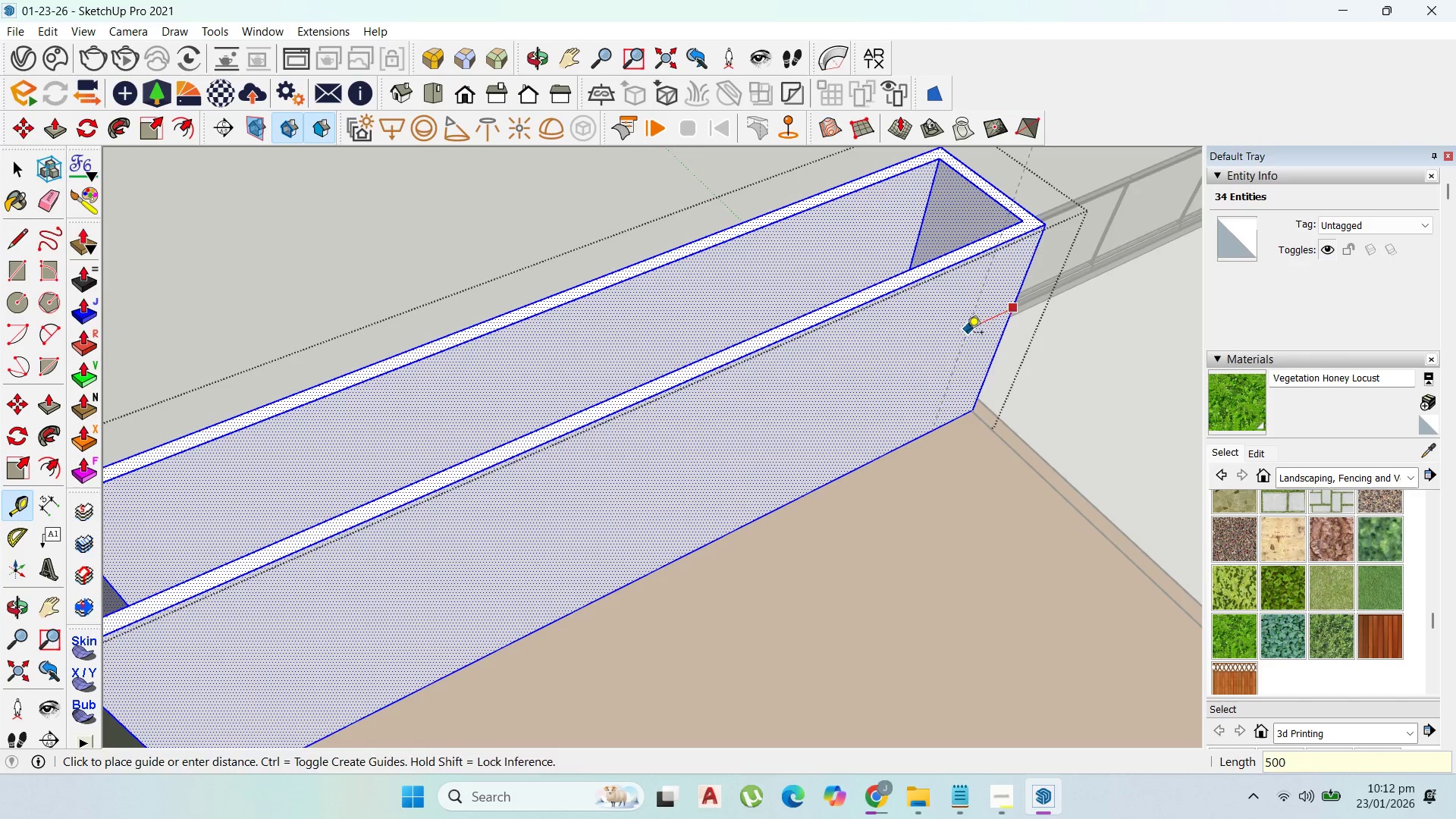 
key(Enter)
 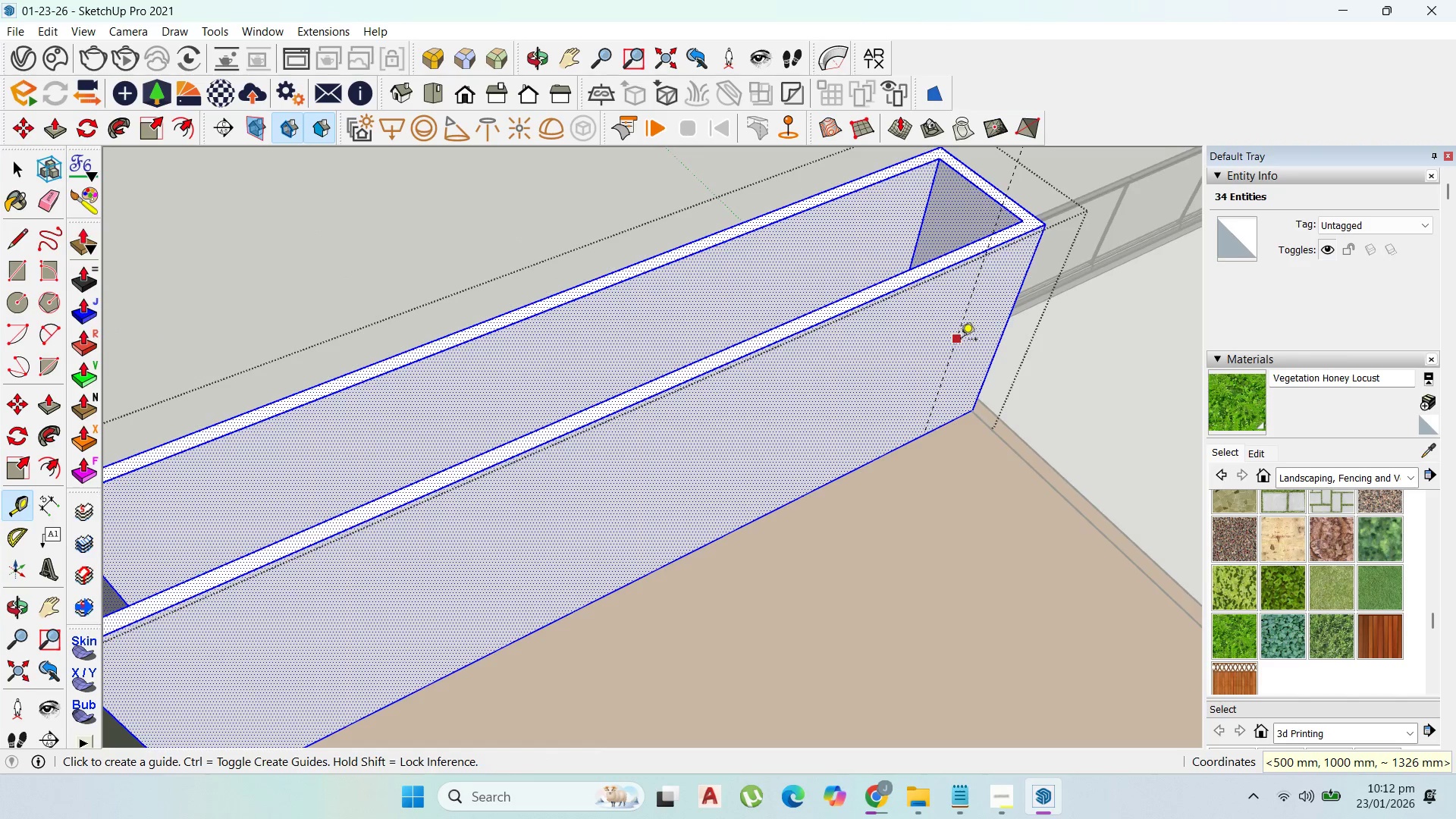 
left_click_drag(start_coordinate=[960, 340], to_coordinate=[956, 340])
 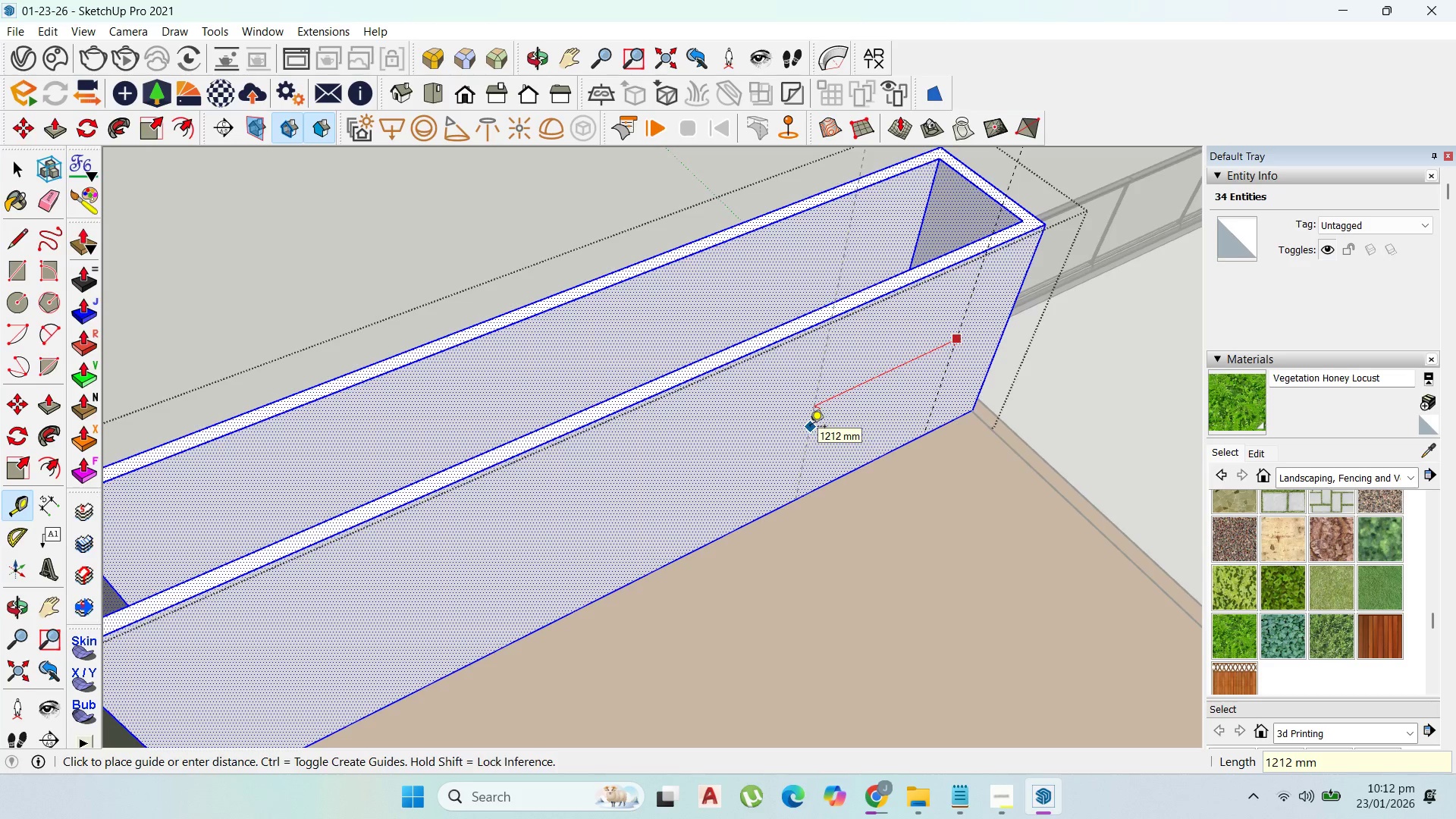 
type(1000)
 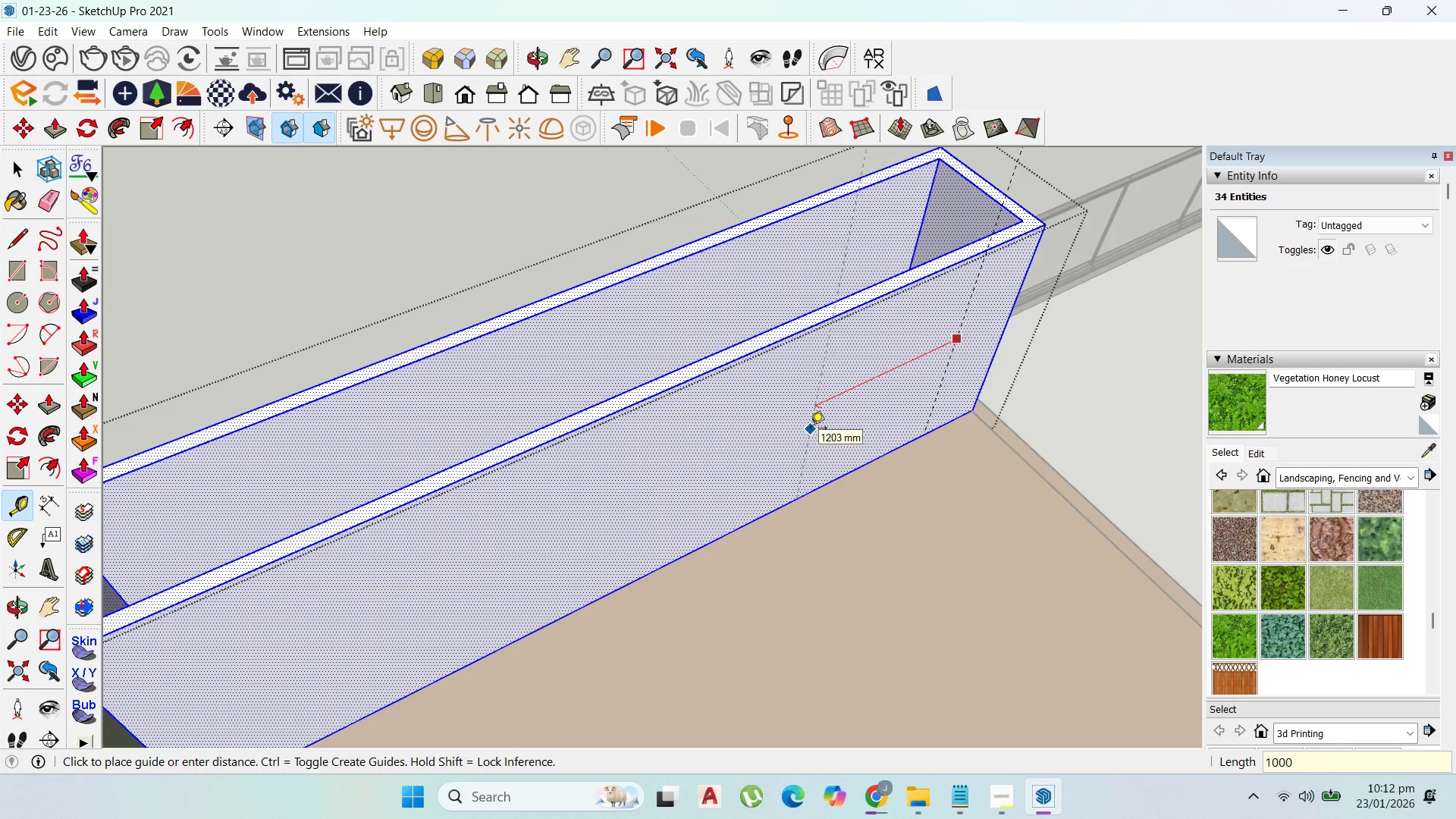 
key(Enter)
 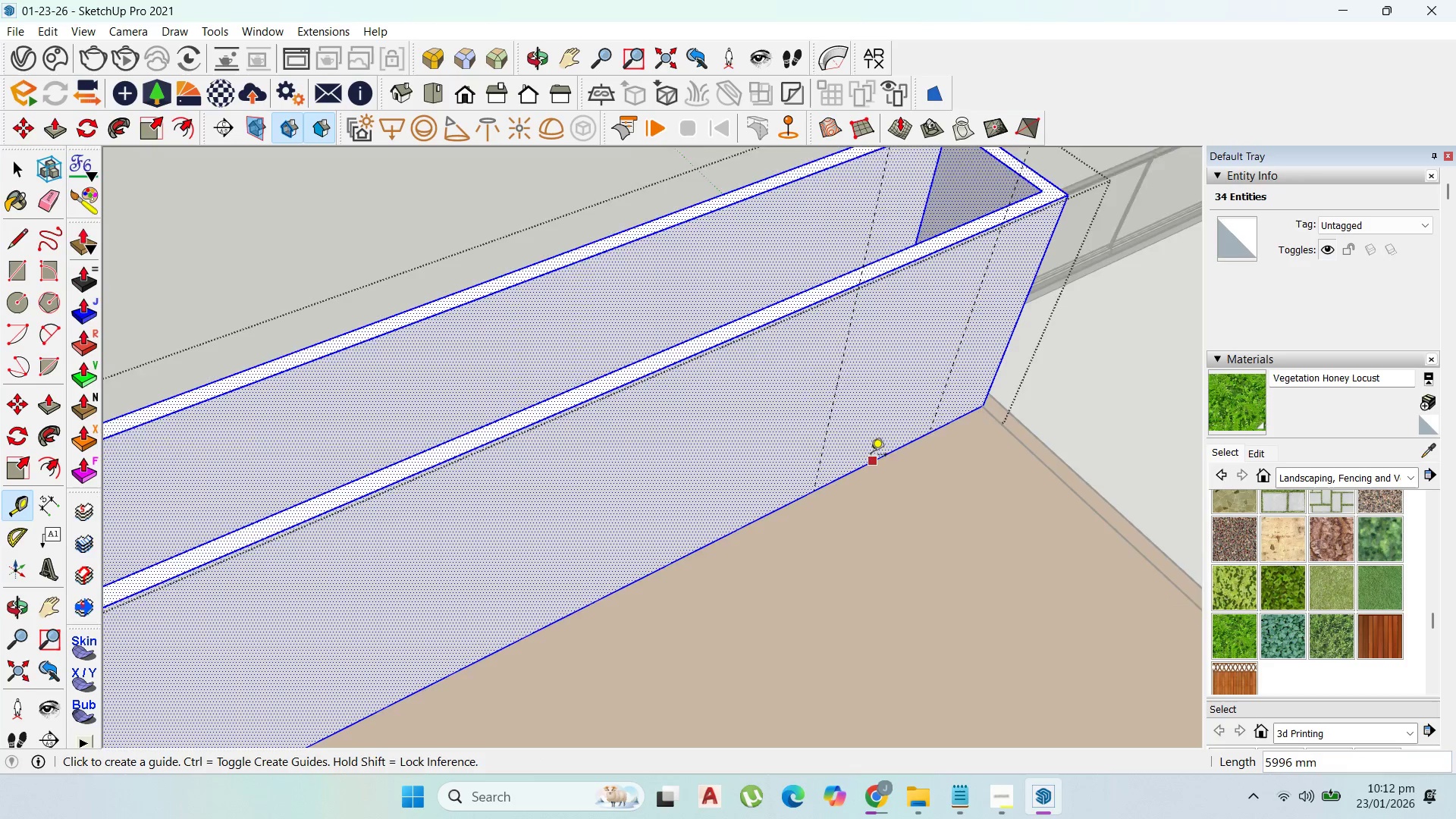 
scroll: coordinate [871, 456], scroll_direction: up, amount: 2.0
 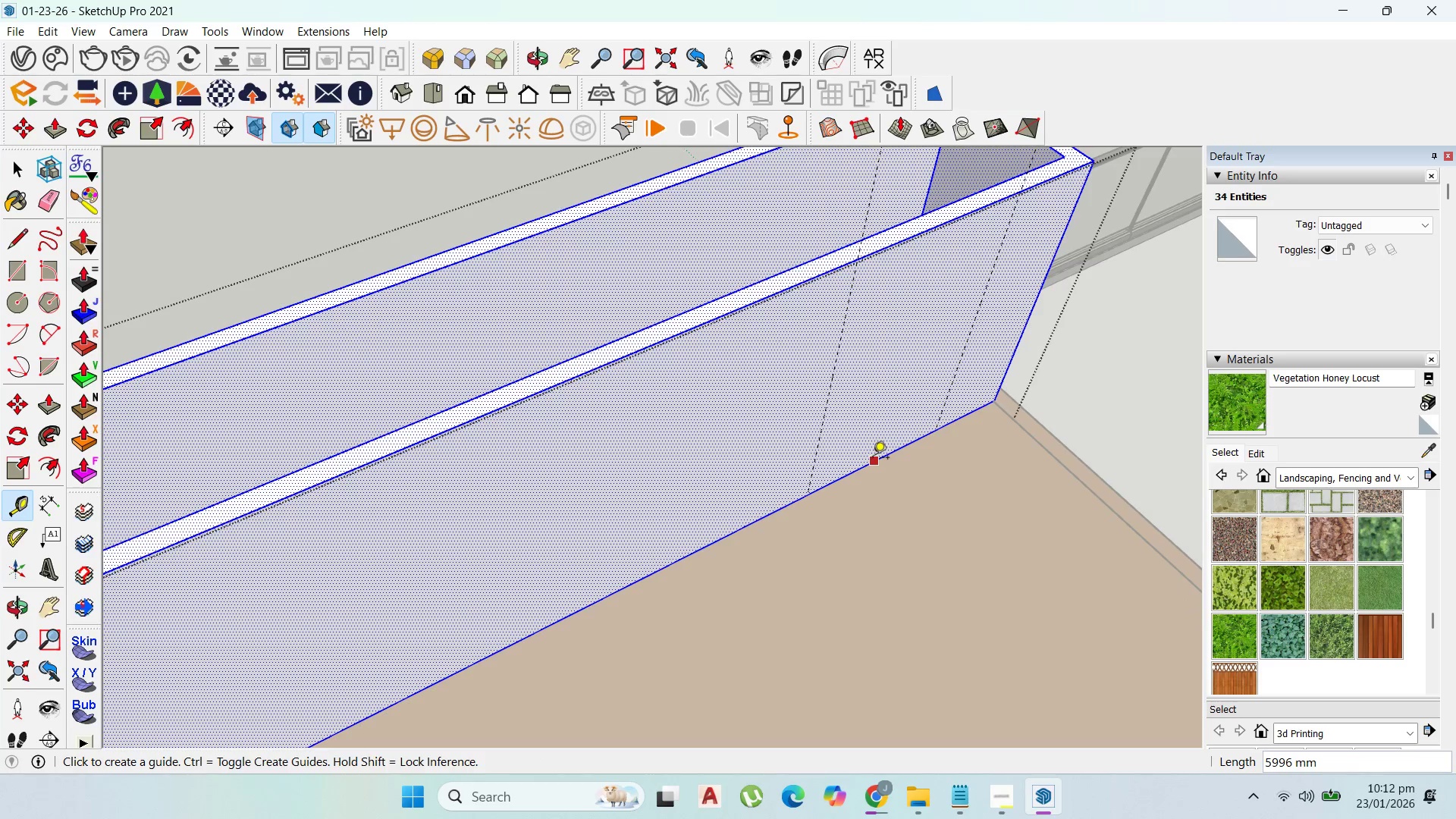 
left_click([873, 459])
 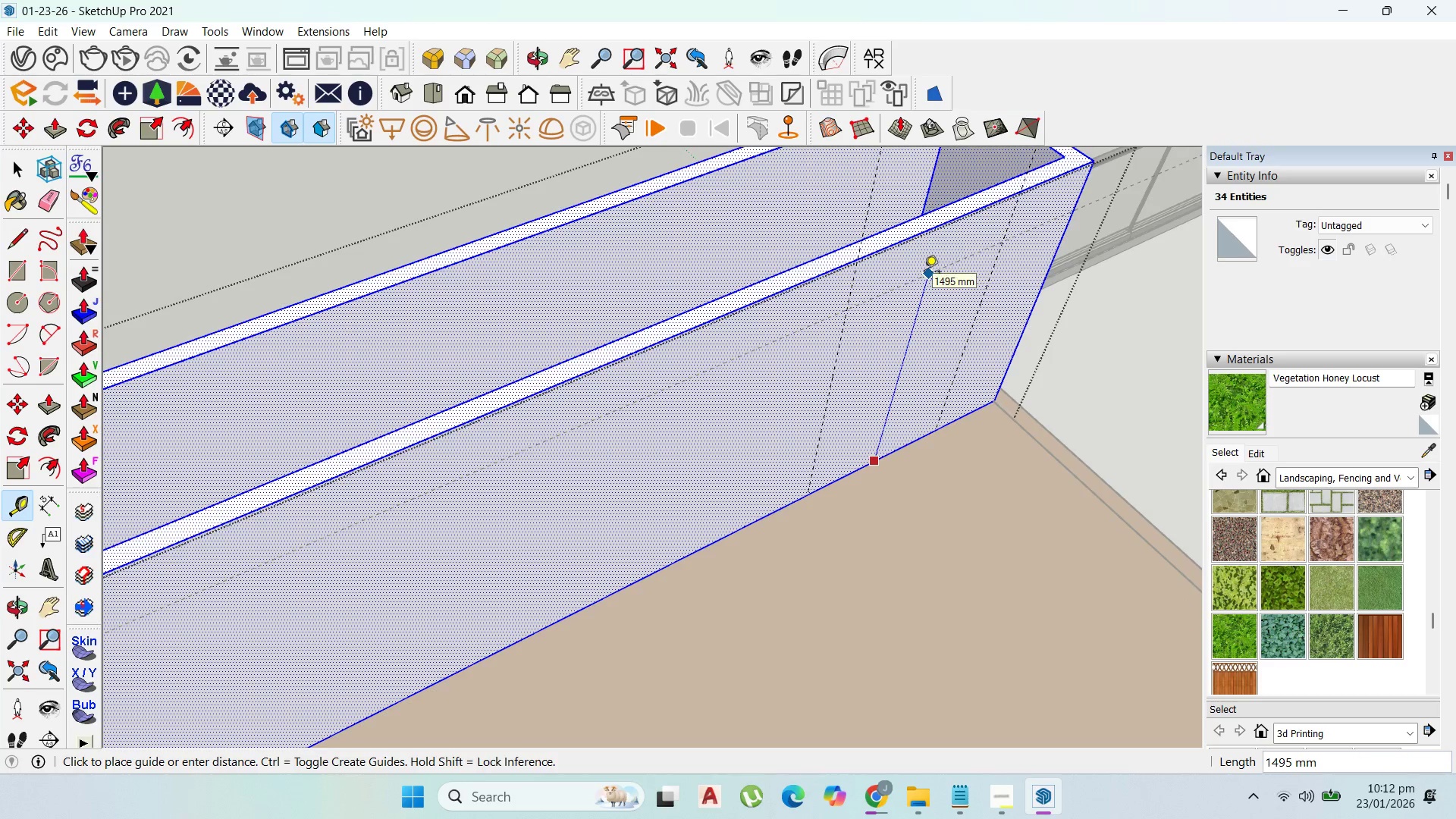 
type(1500)
 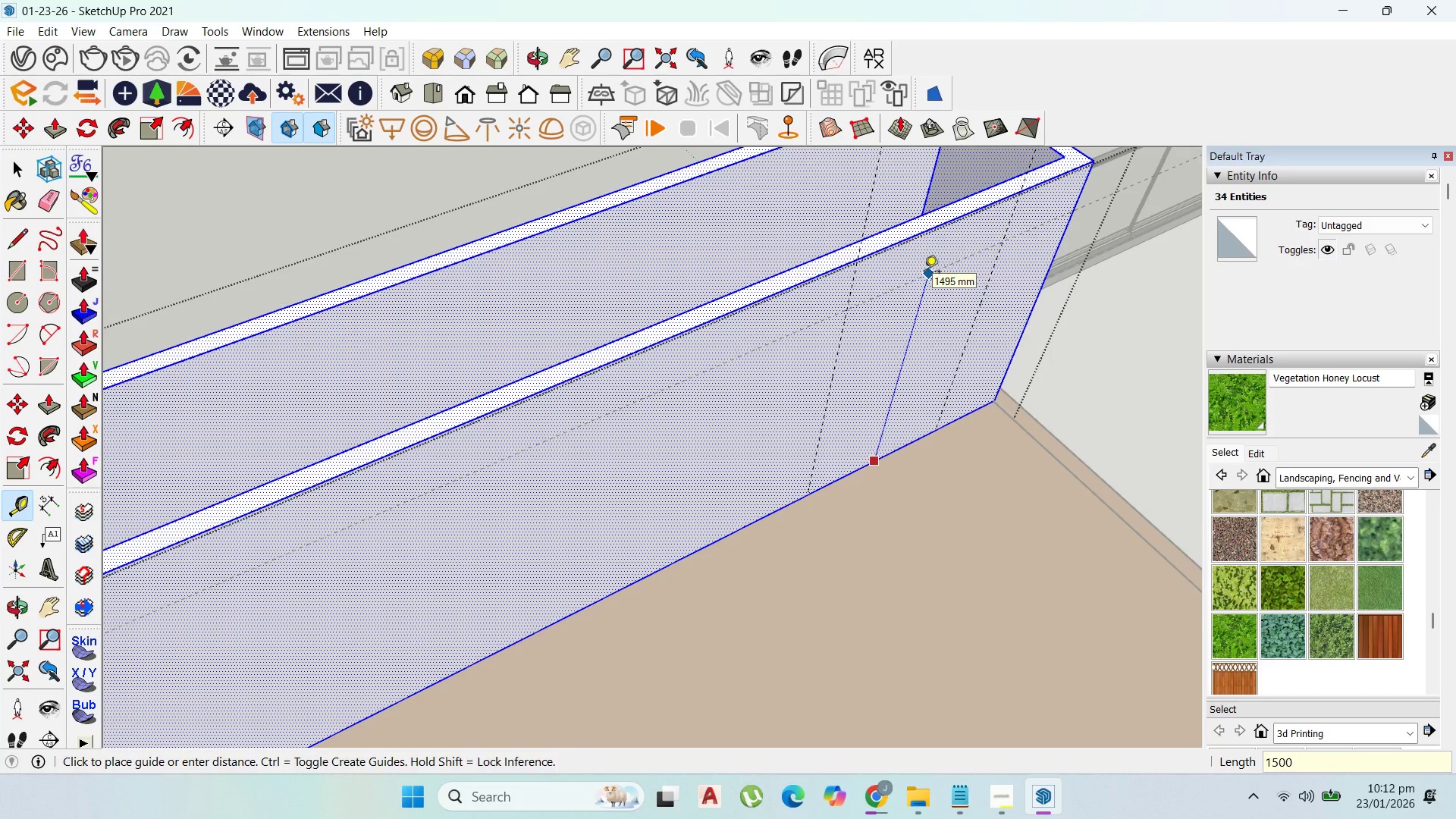 
key(Enter)
 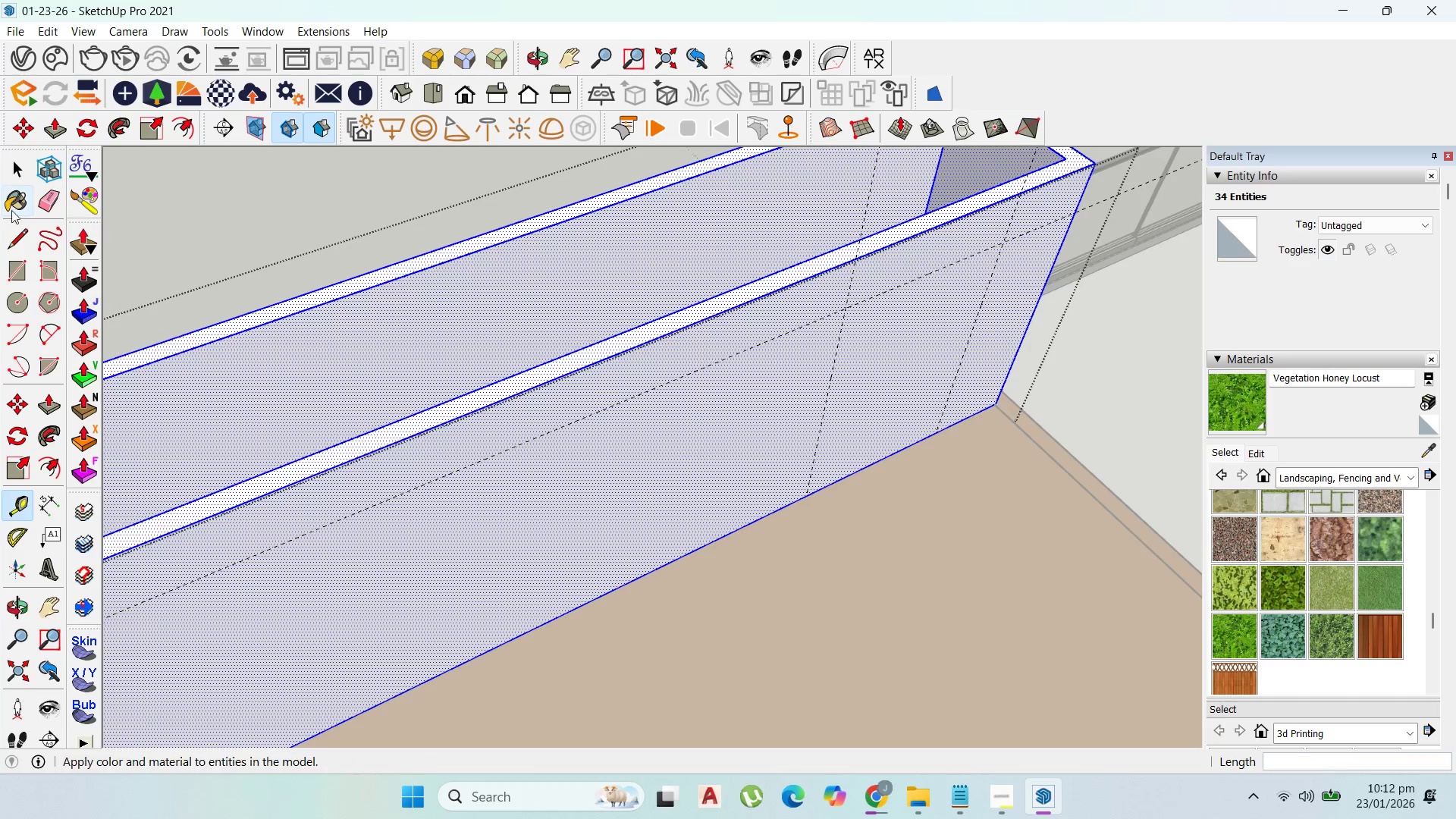 
left_click_drag(start_coordinate=[15, 264], to_coordinate=[36, 264])
 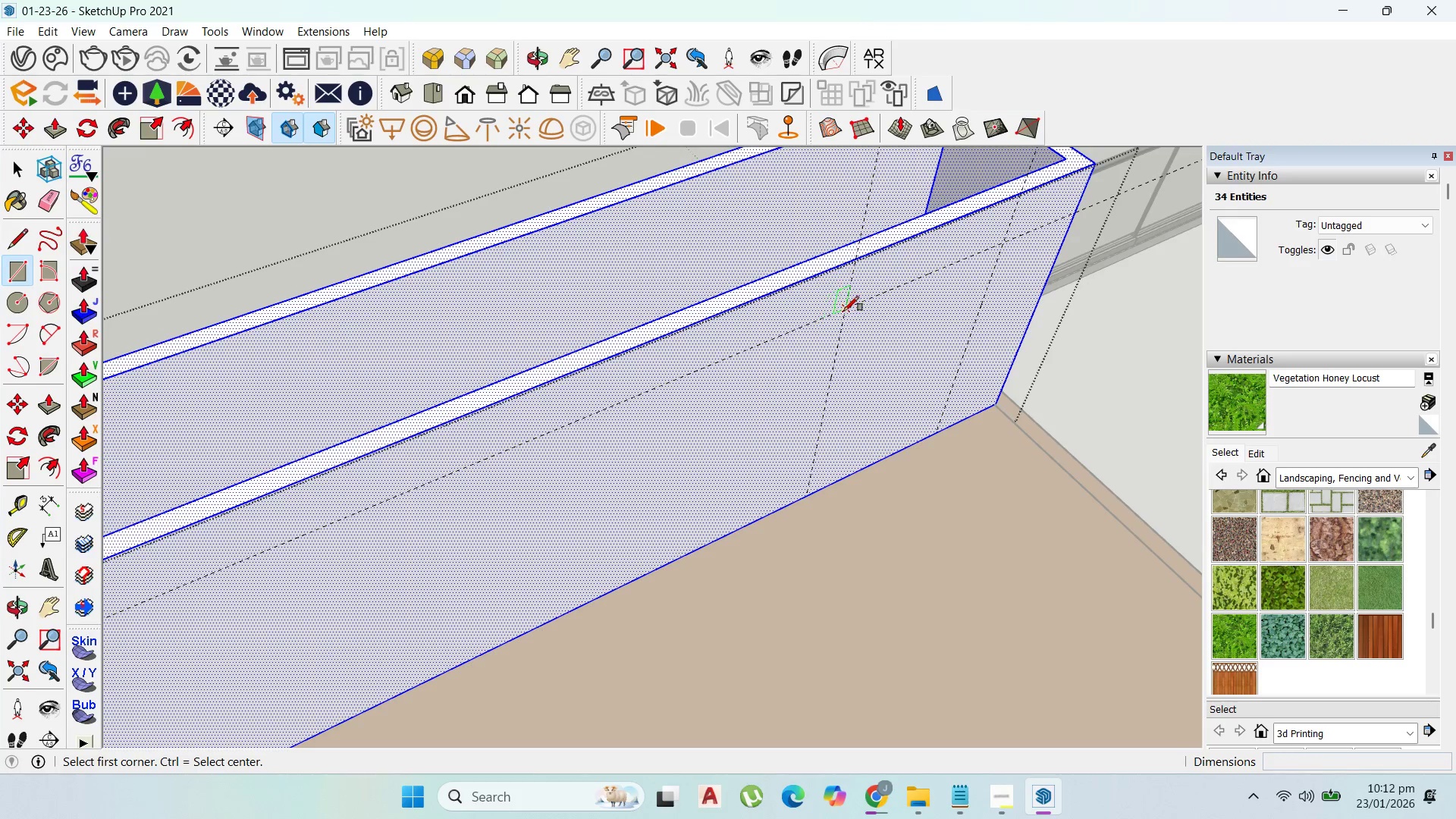 
scroll: coordinate [946, 435], scroll_direction: up, amount: 2.0
 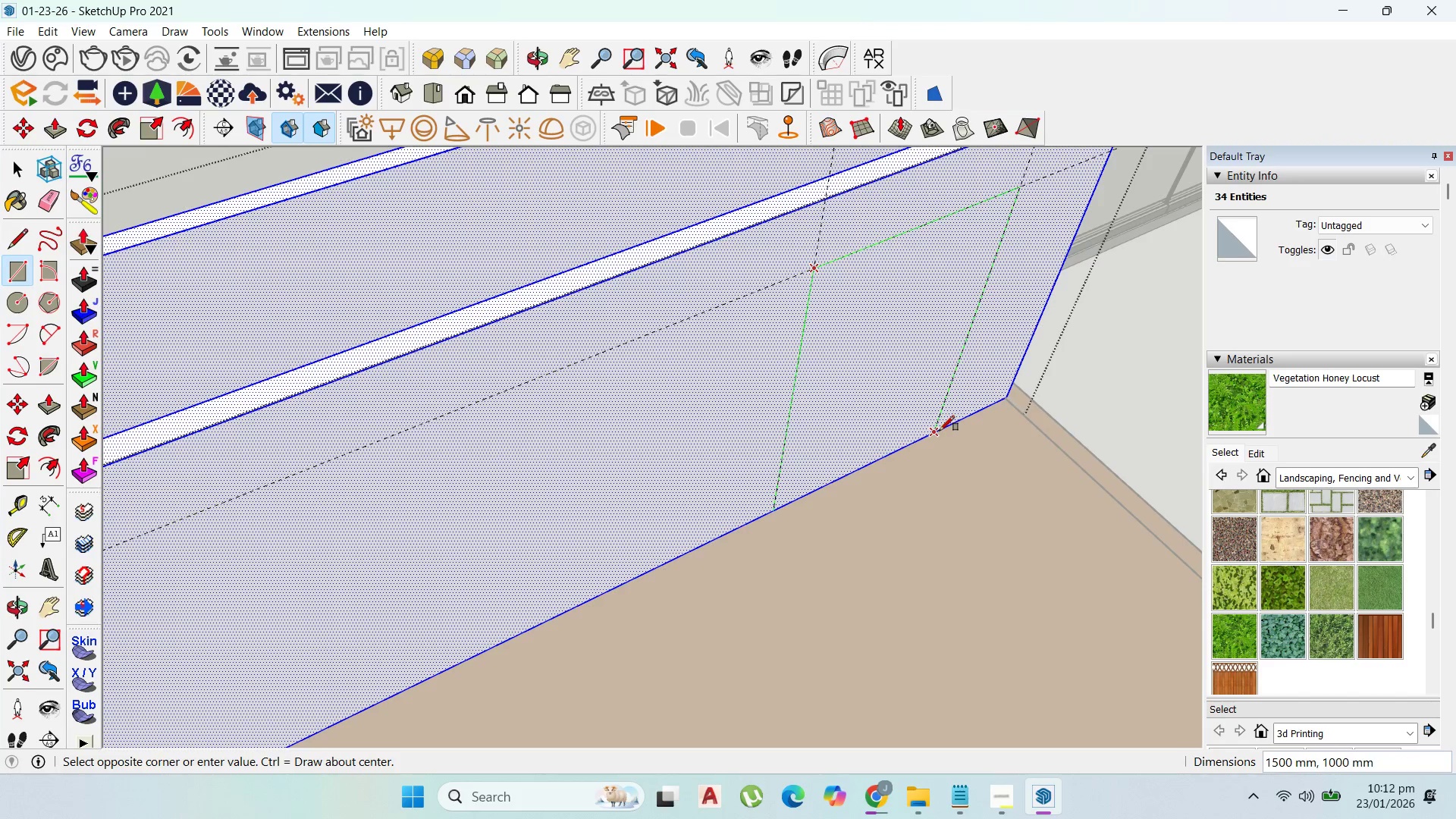 
left_click([940, 431])
 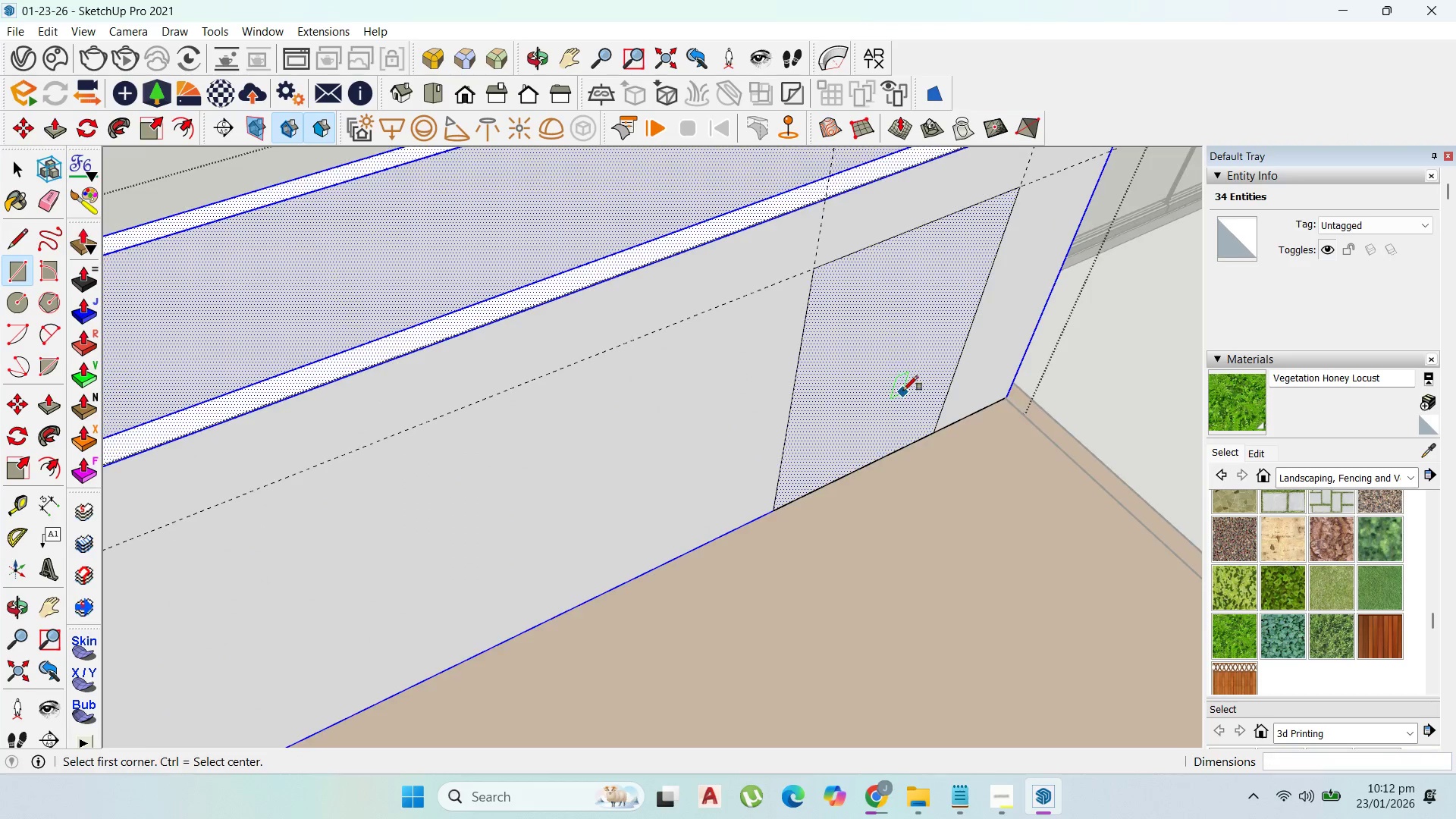 
scroll: coordinate [903, 391], scroll_direction: up, amount: 1.0
 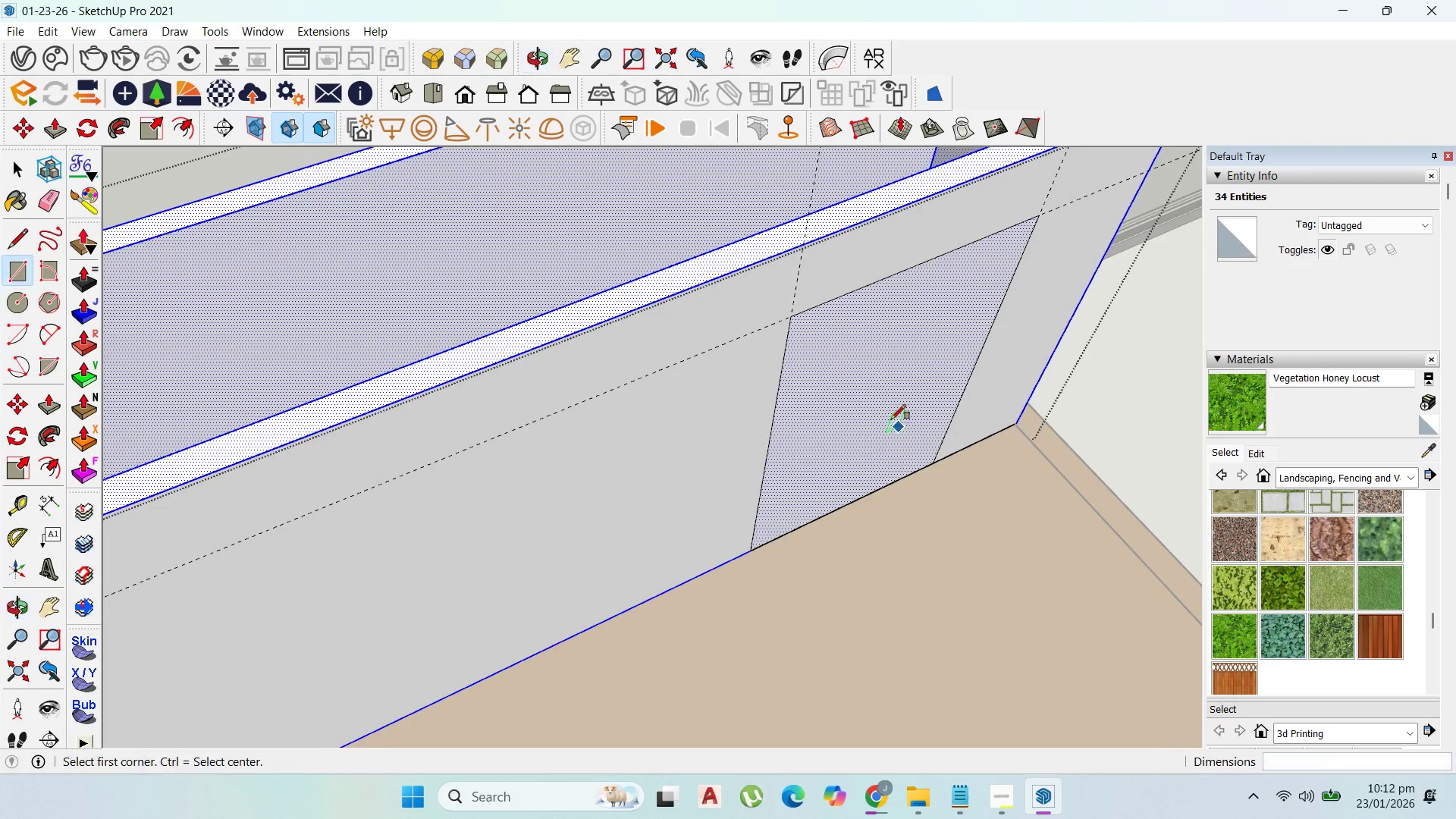 
key(P)
 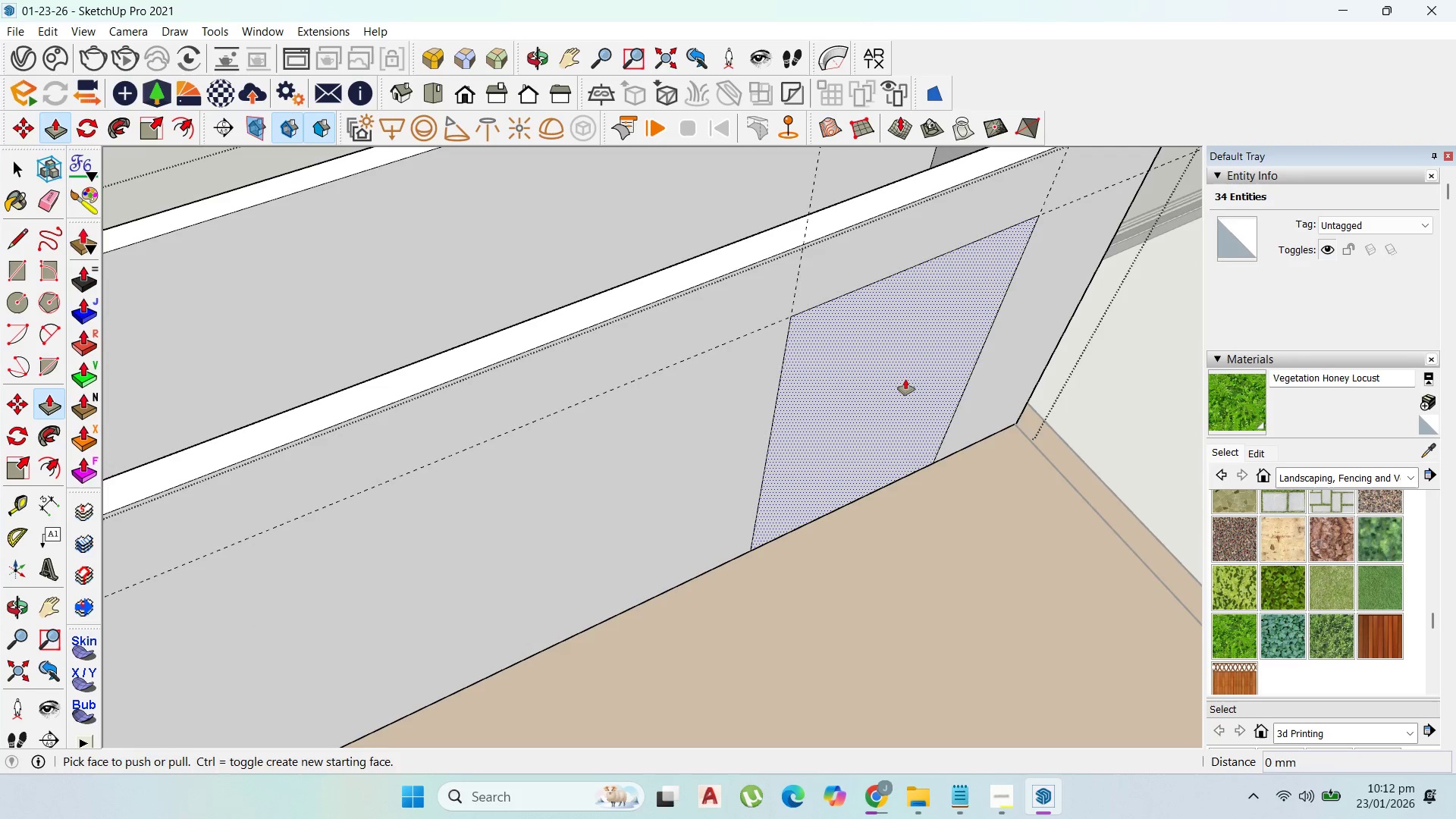 
left_click([905, 379])
 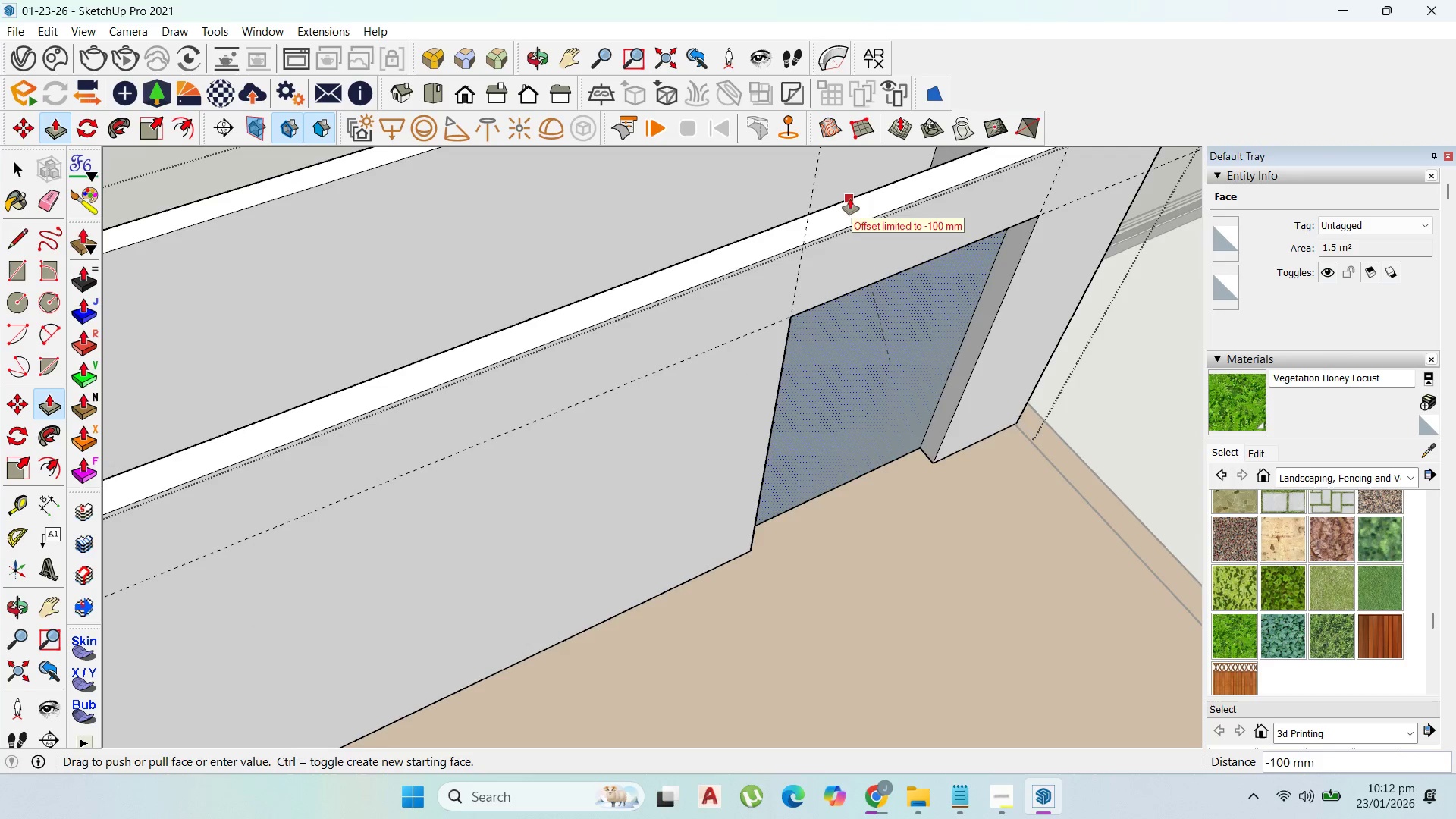 
left_click([850, 198])
 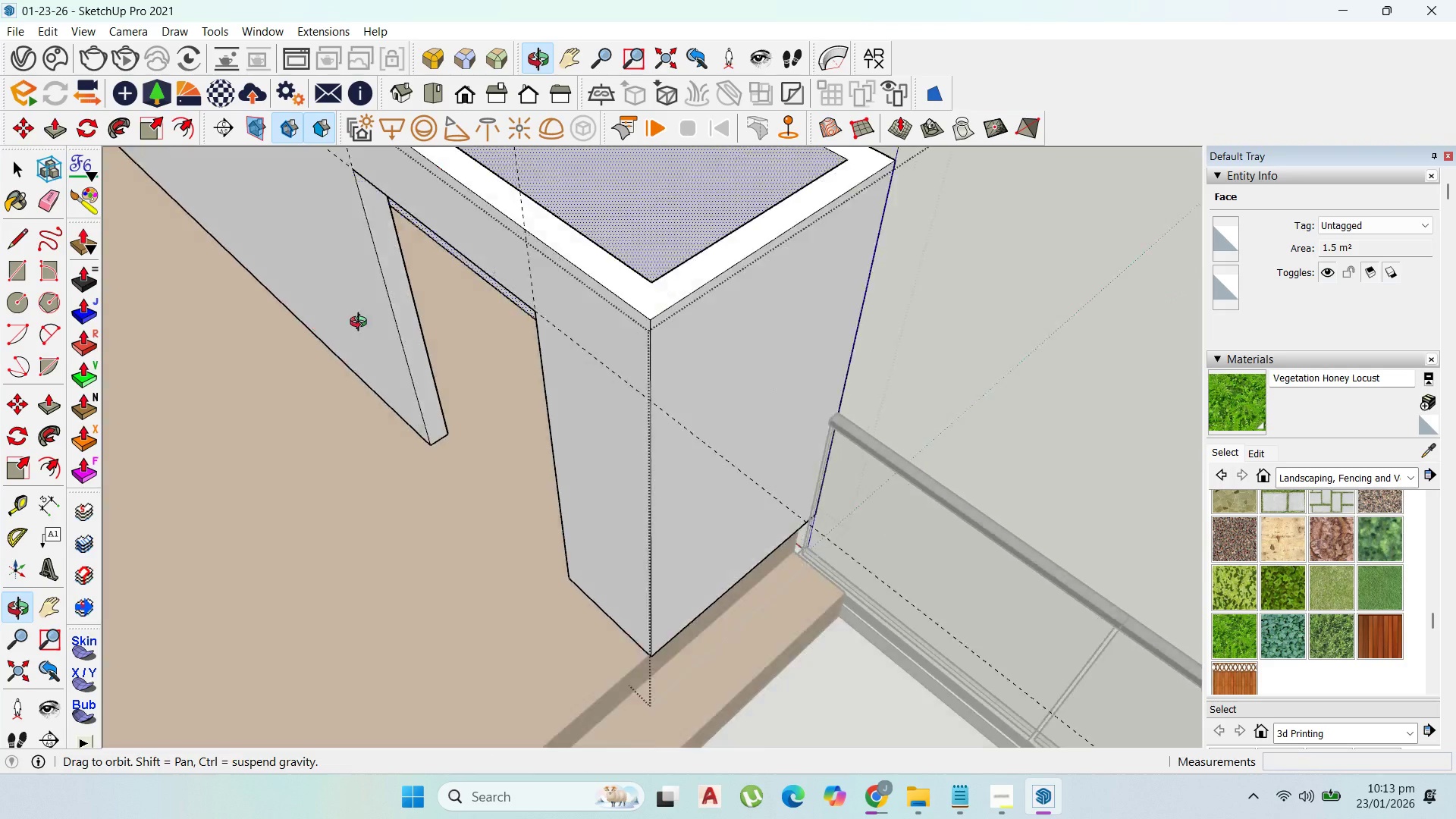 
scroll: coordinate [618, 378], scroll_direction: down, amount: 23.0
 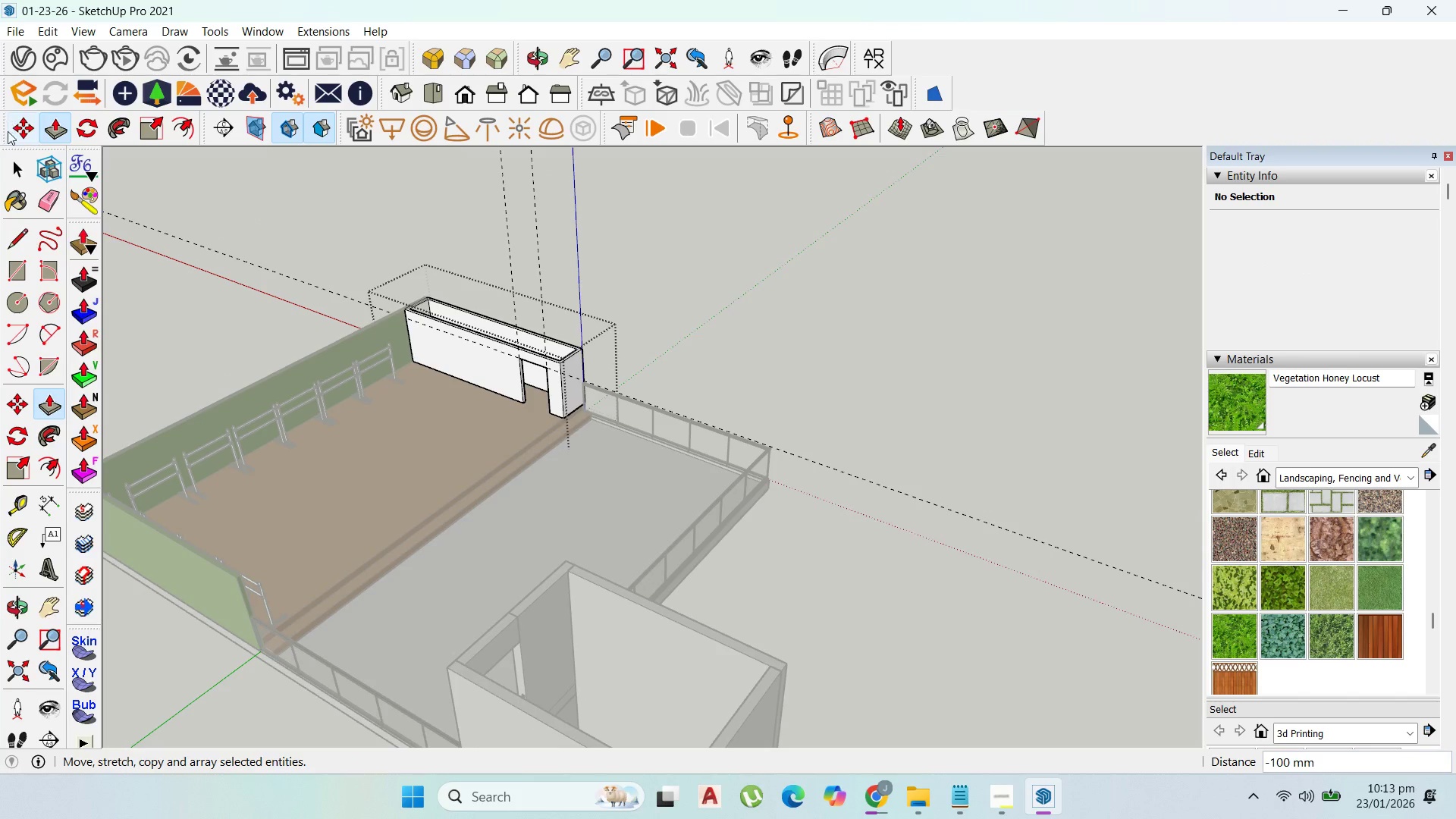 
left_click([8, 168])
 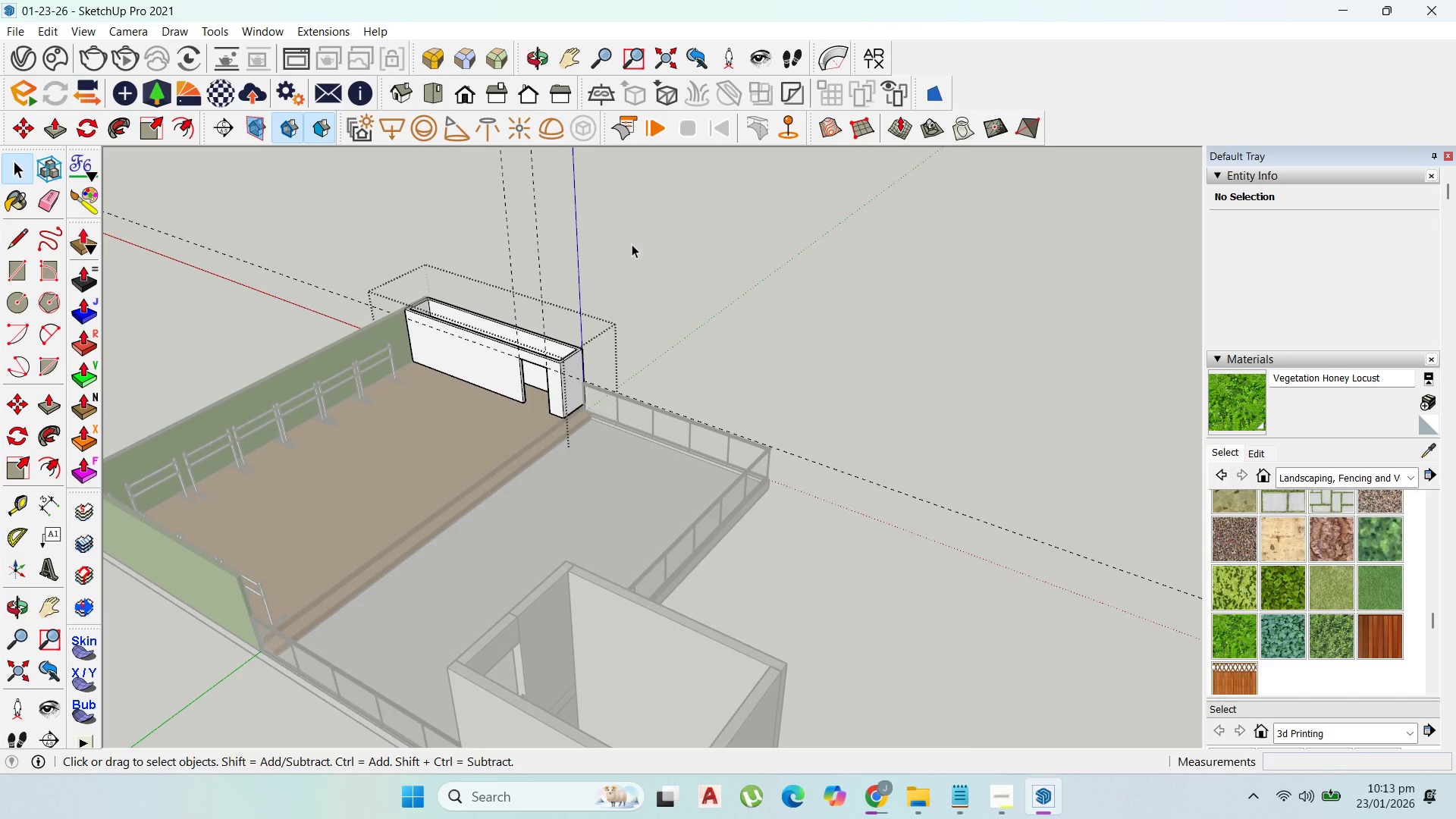 
left_click_drag(start_coordinate=[634, 244], to_coordinate=[424, 152])
 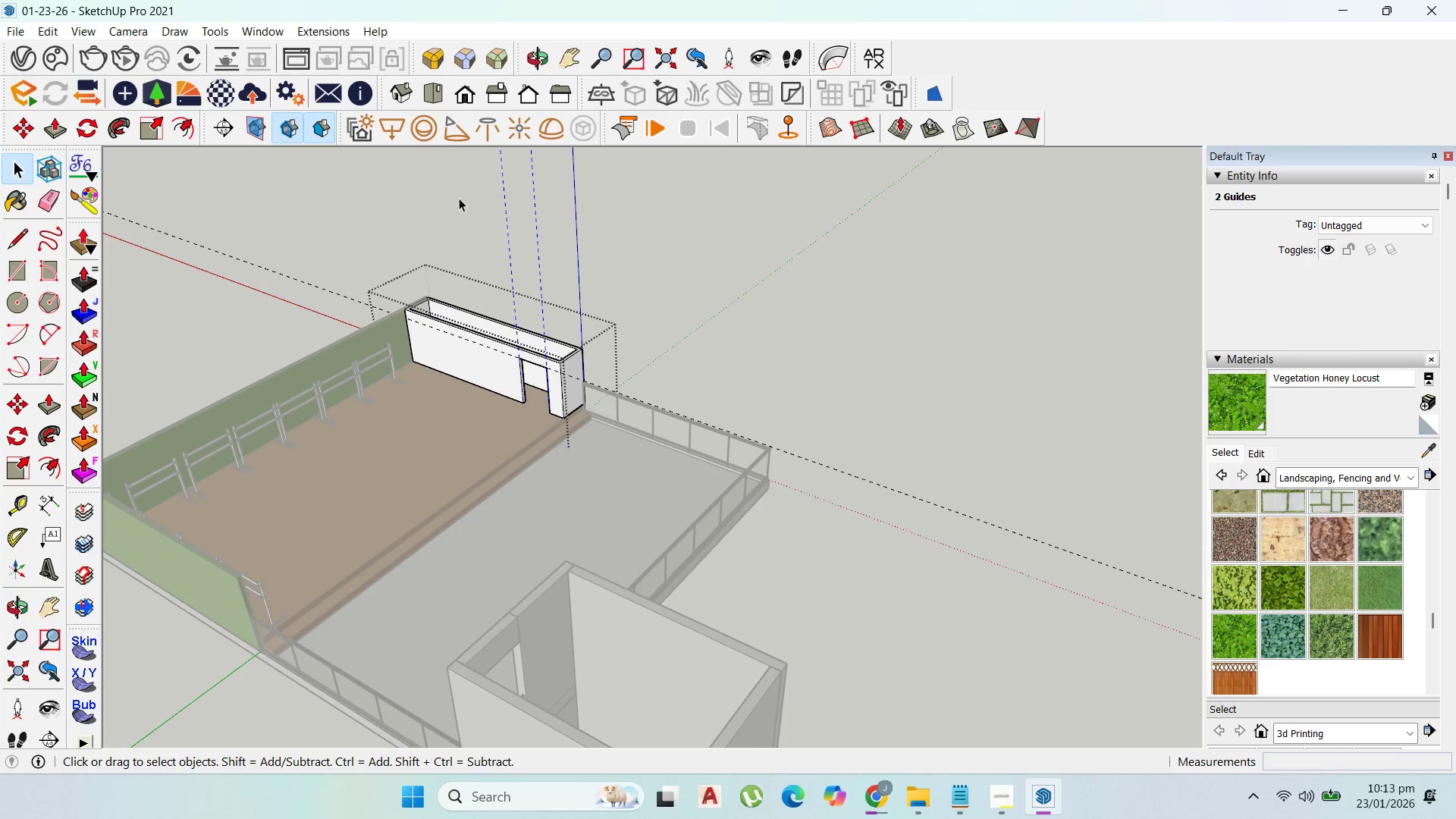 
key(Delete)
 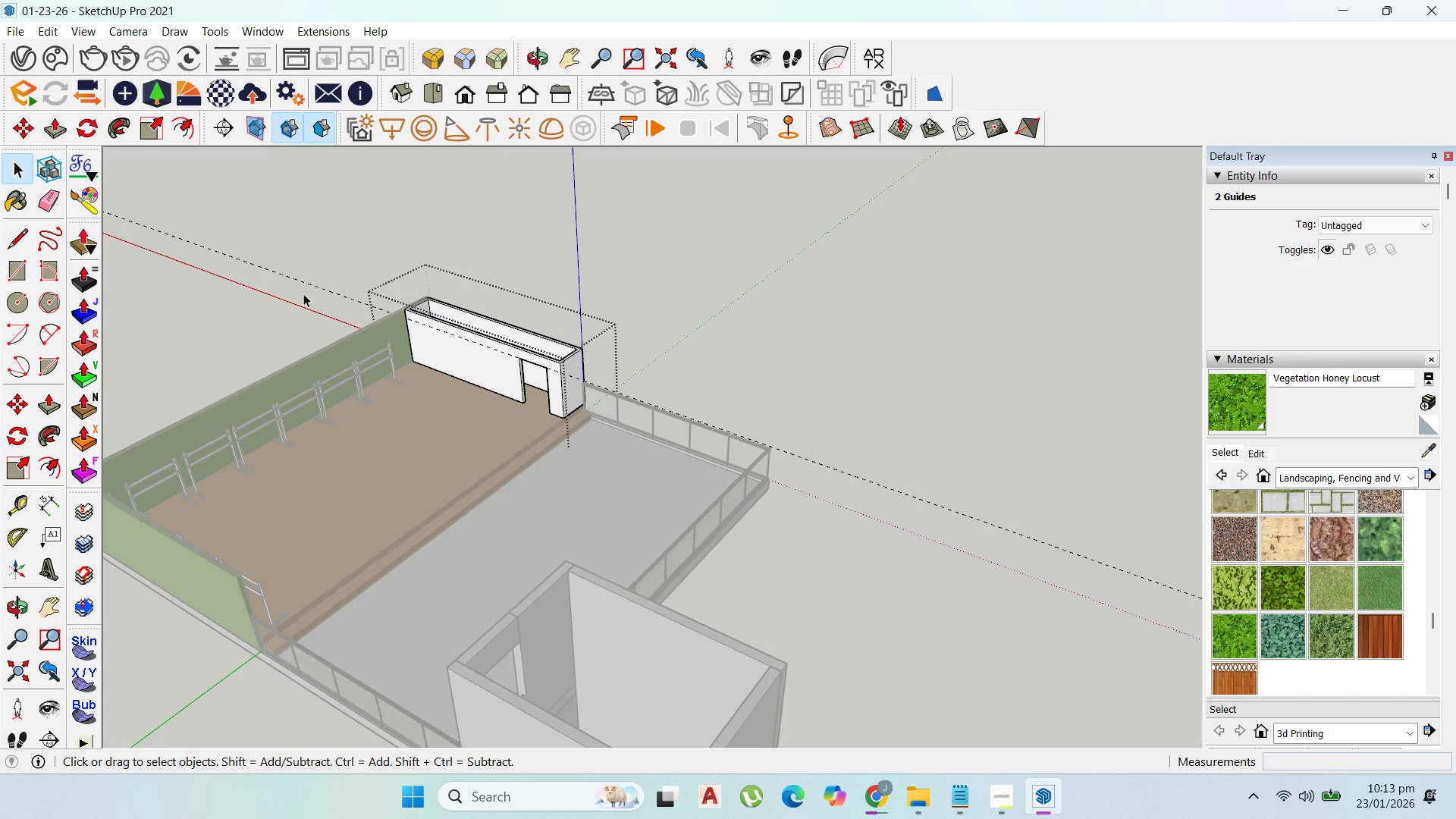 
left_click_drag(start_coordinate=[303, 293], to_coordinate=[284, 250])
 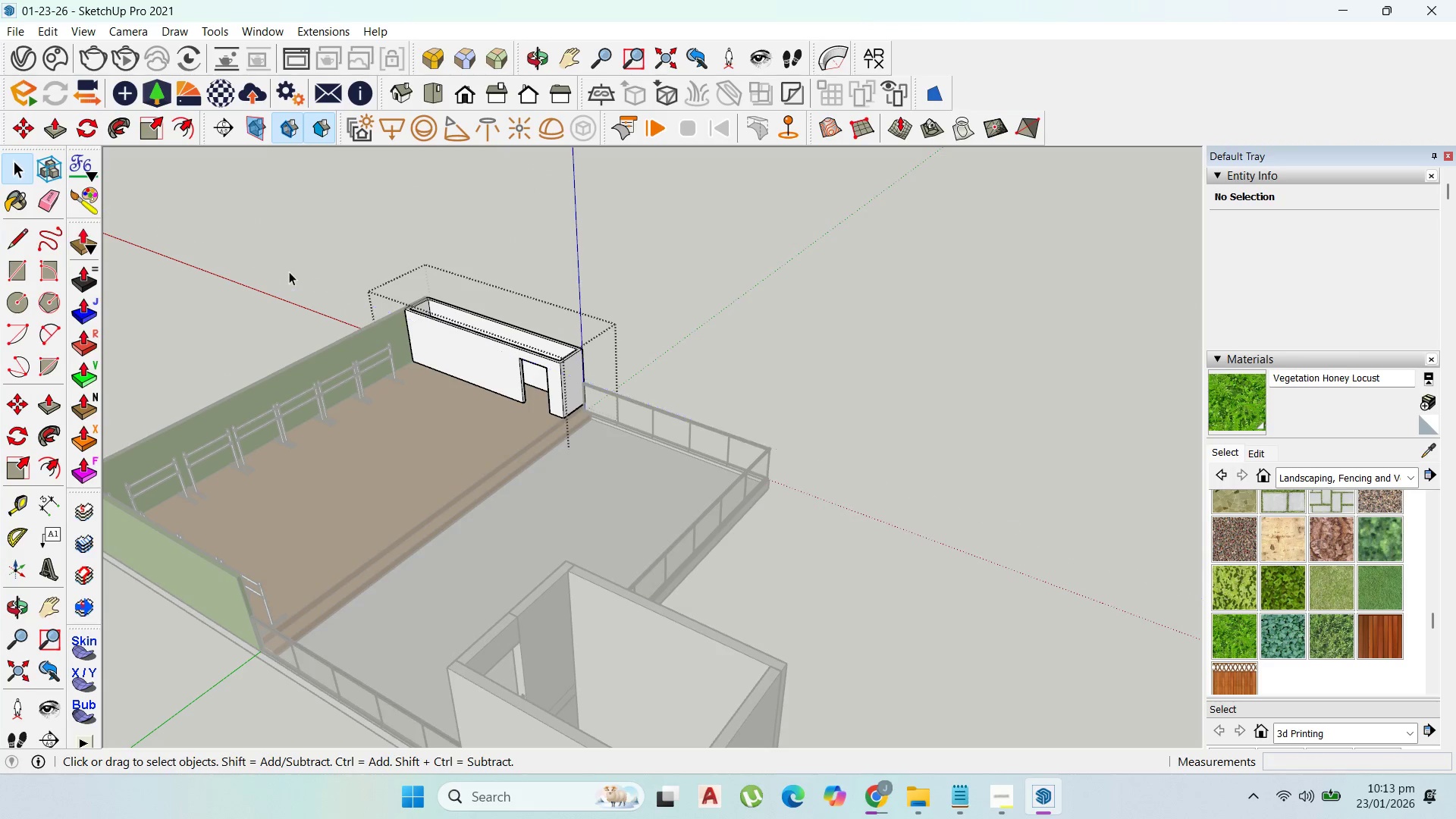 
key(Delete)
 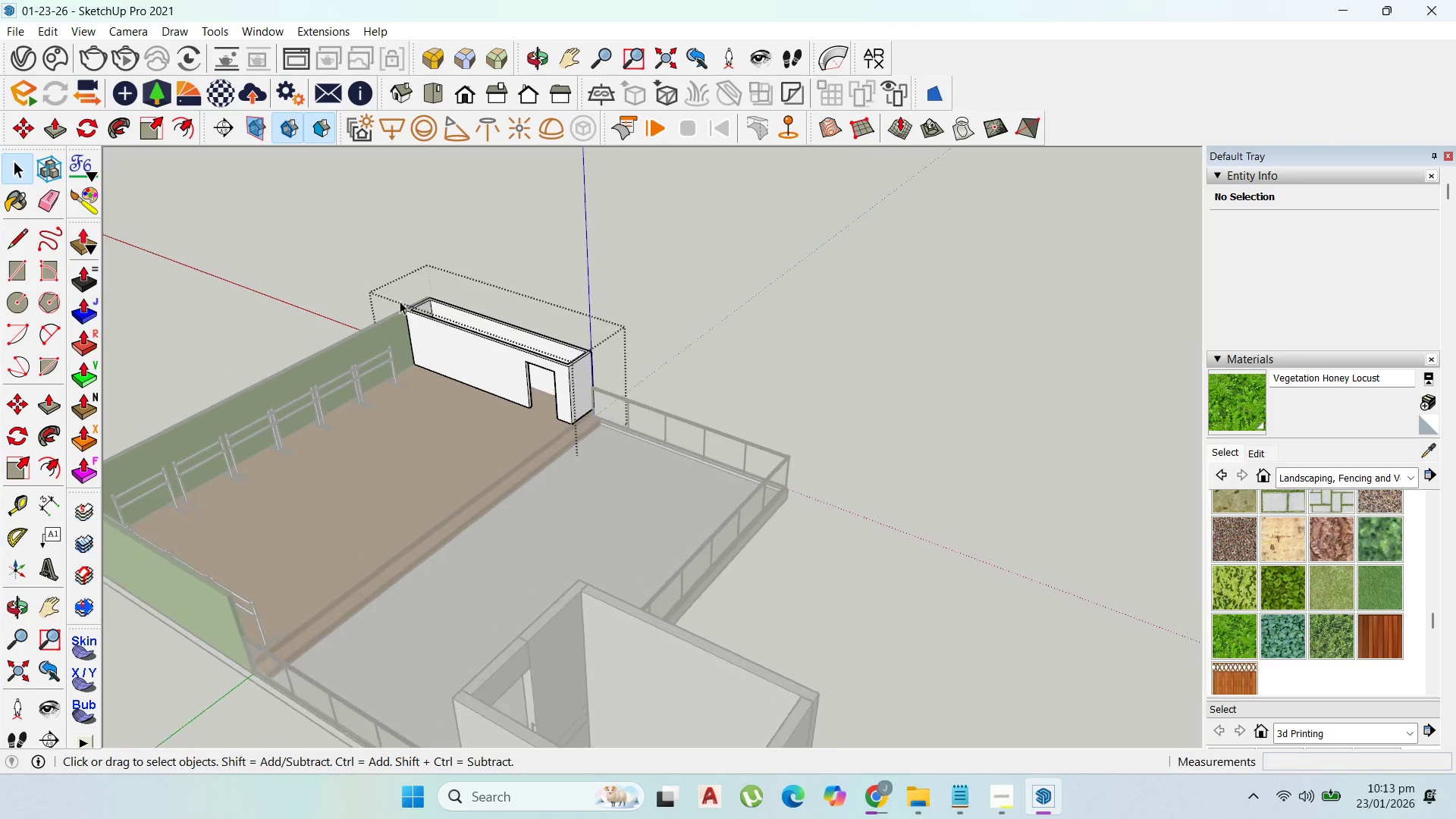 
key(Escape)
 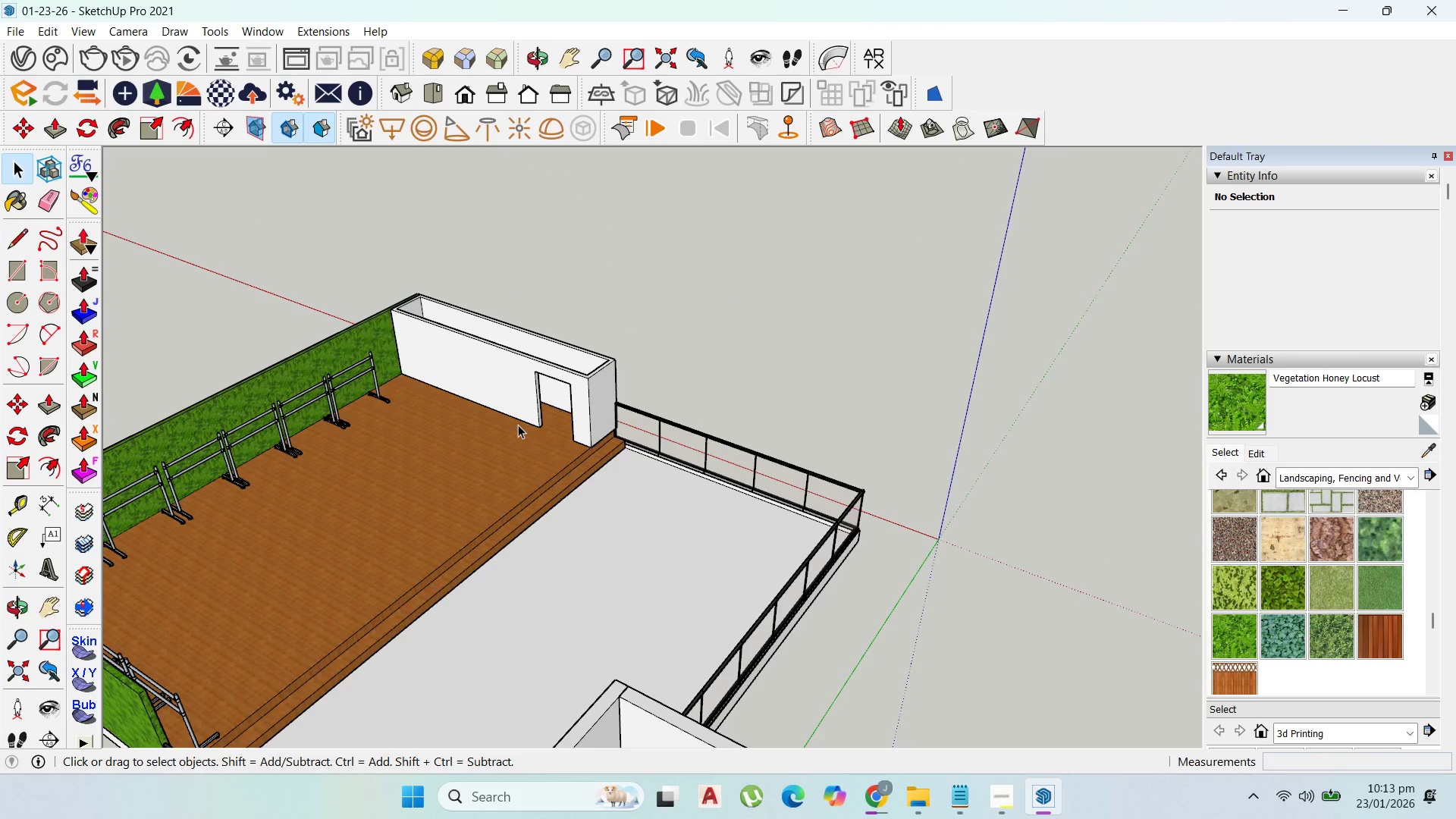 
key(Escape)
 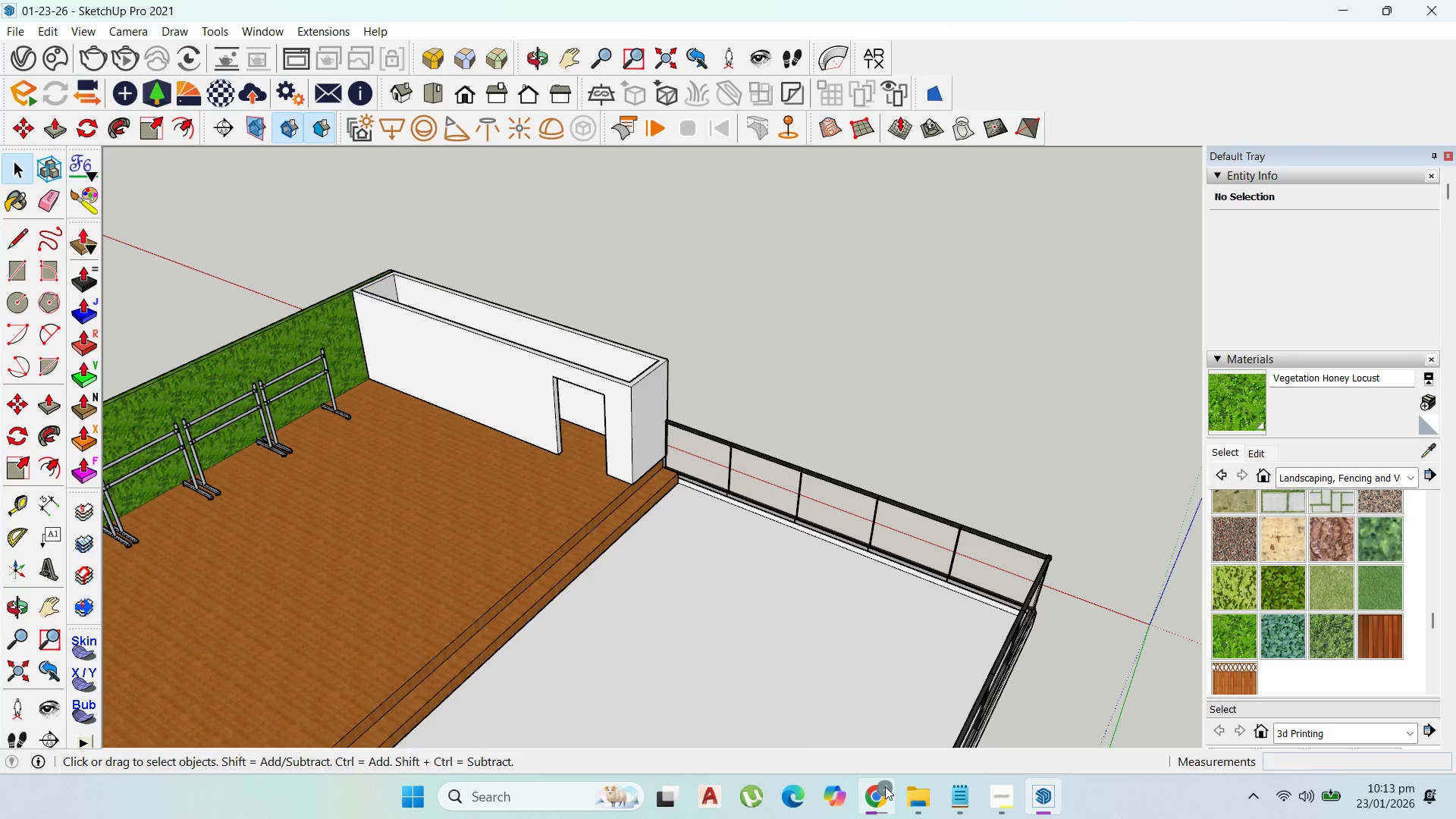 
scroll: coordinate [763, 602], scroll_direction: up, amount: 9.0
 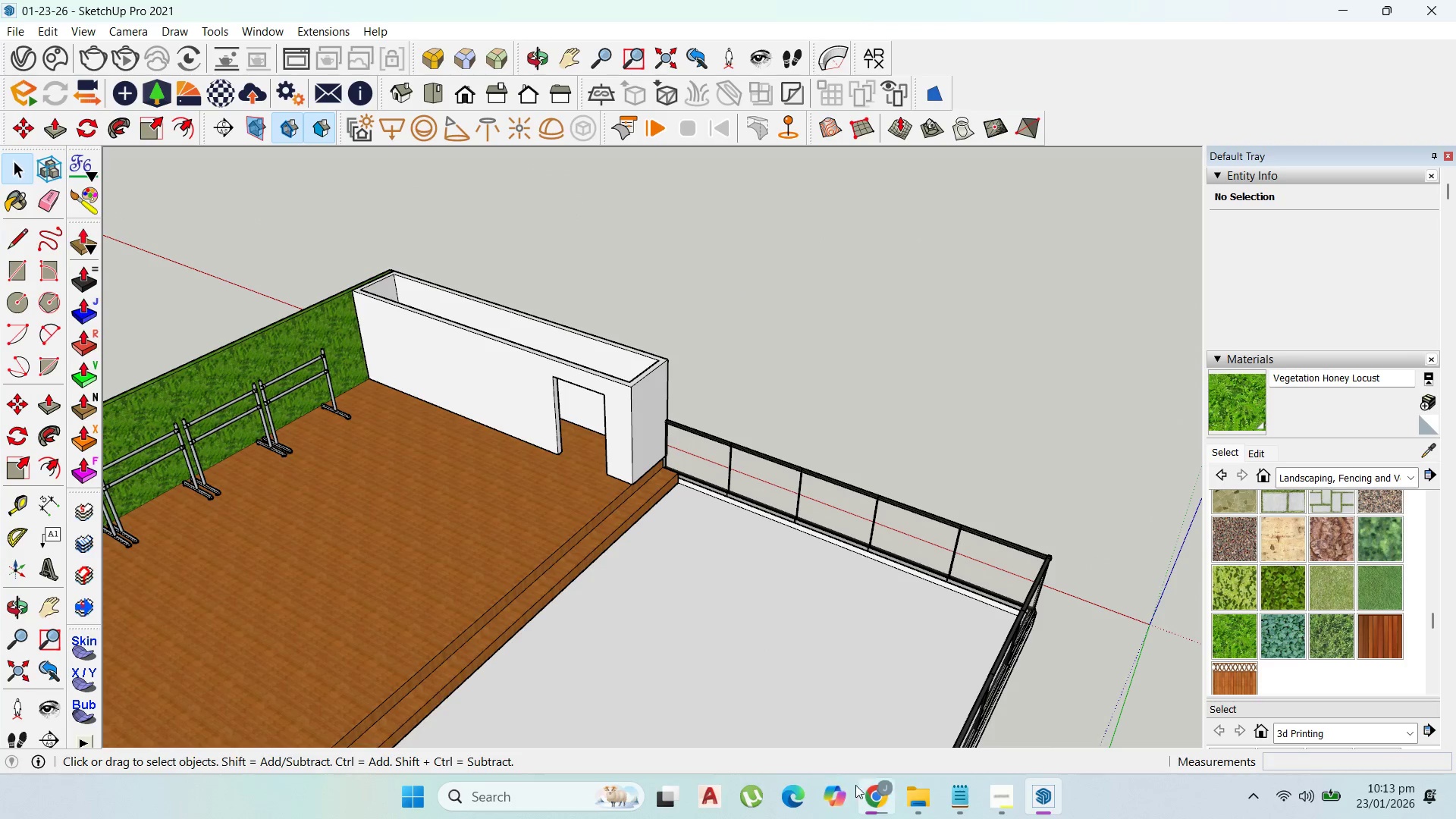 
left_click([904, 792])
 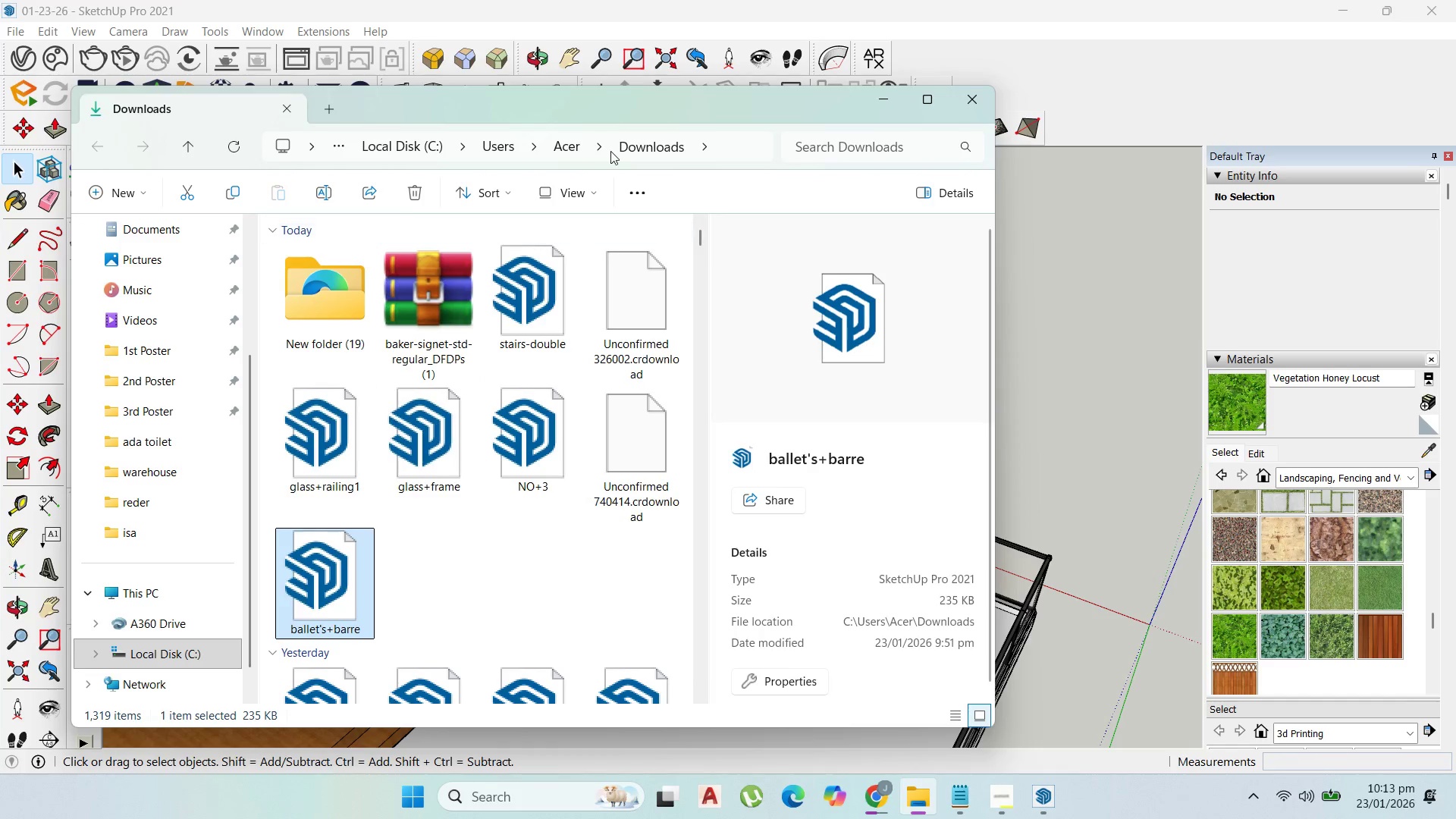 
left_click_drag(start_coordinate=[632, 106], to_coordinate=[1070, 219])
 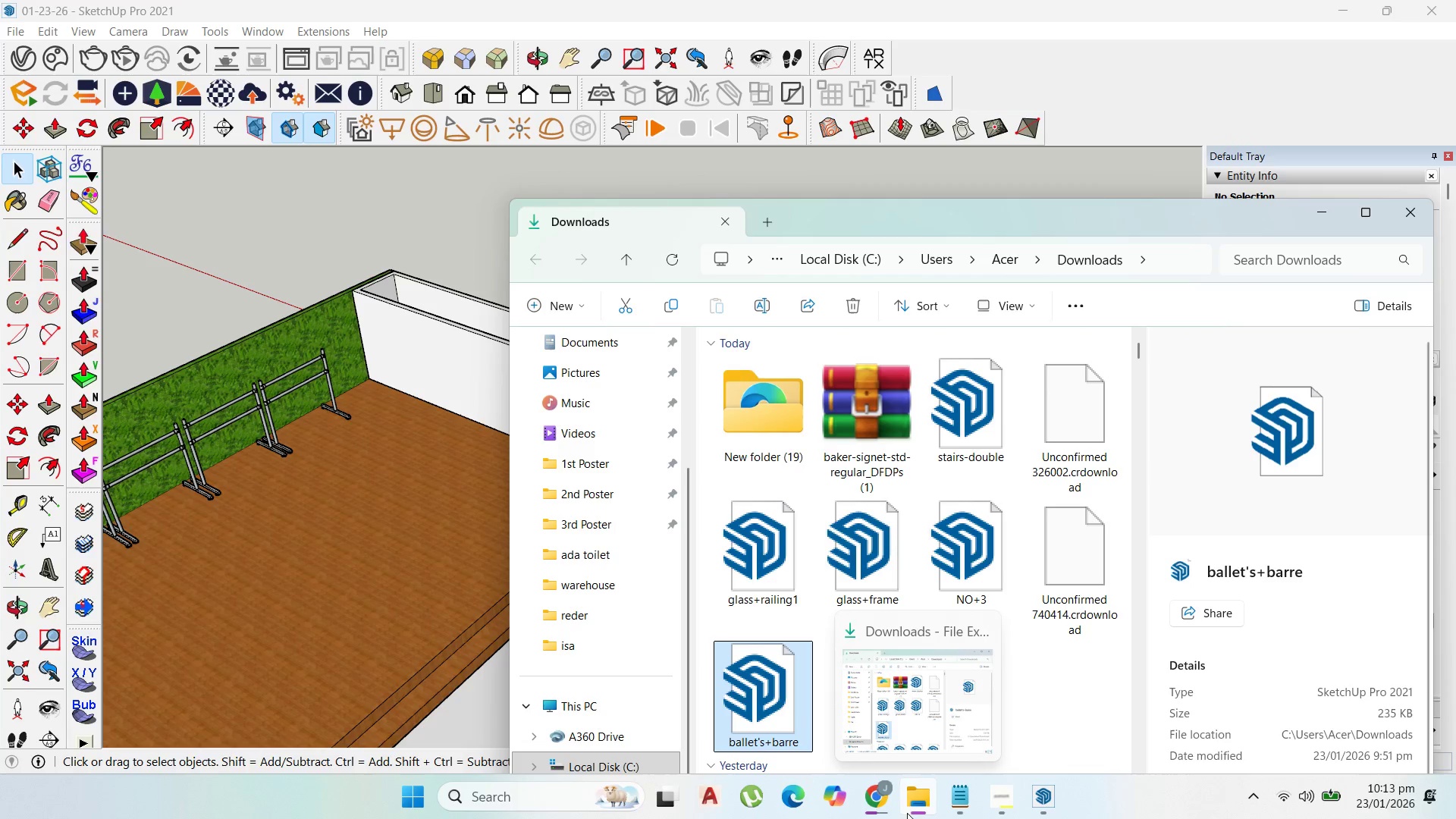 
left_click([932, 722])
 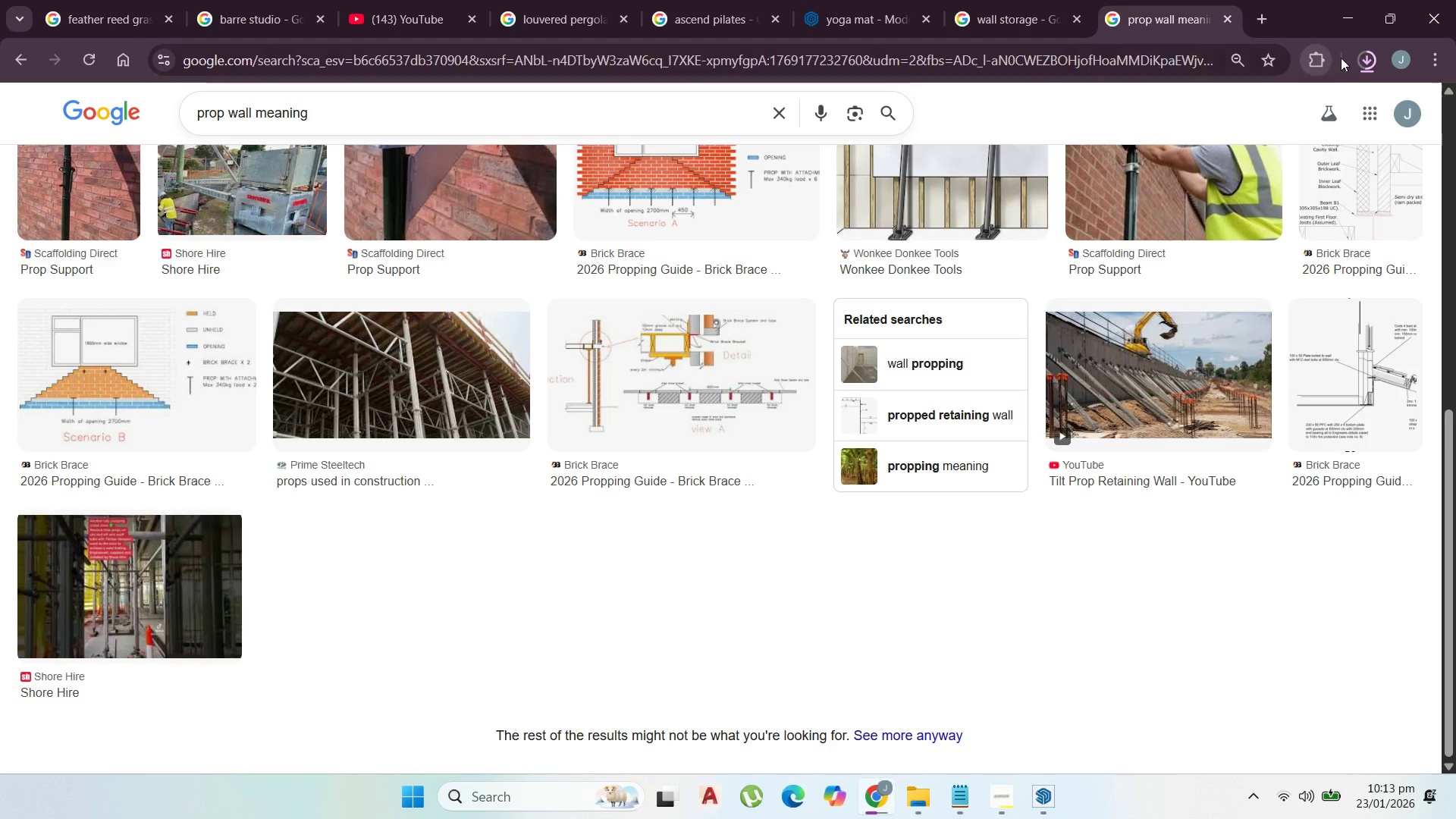 
left_click([1367, 64])
 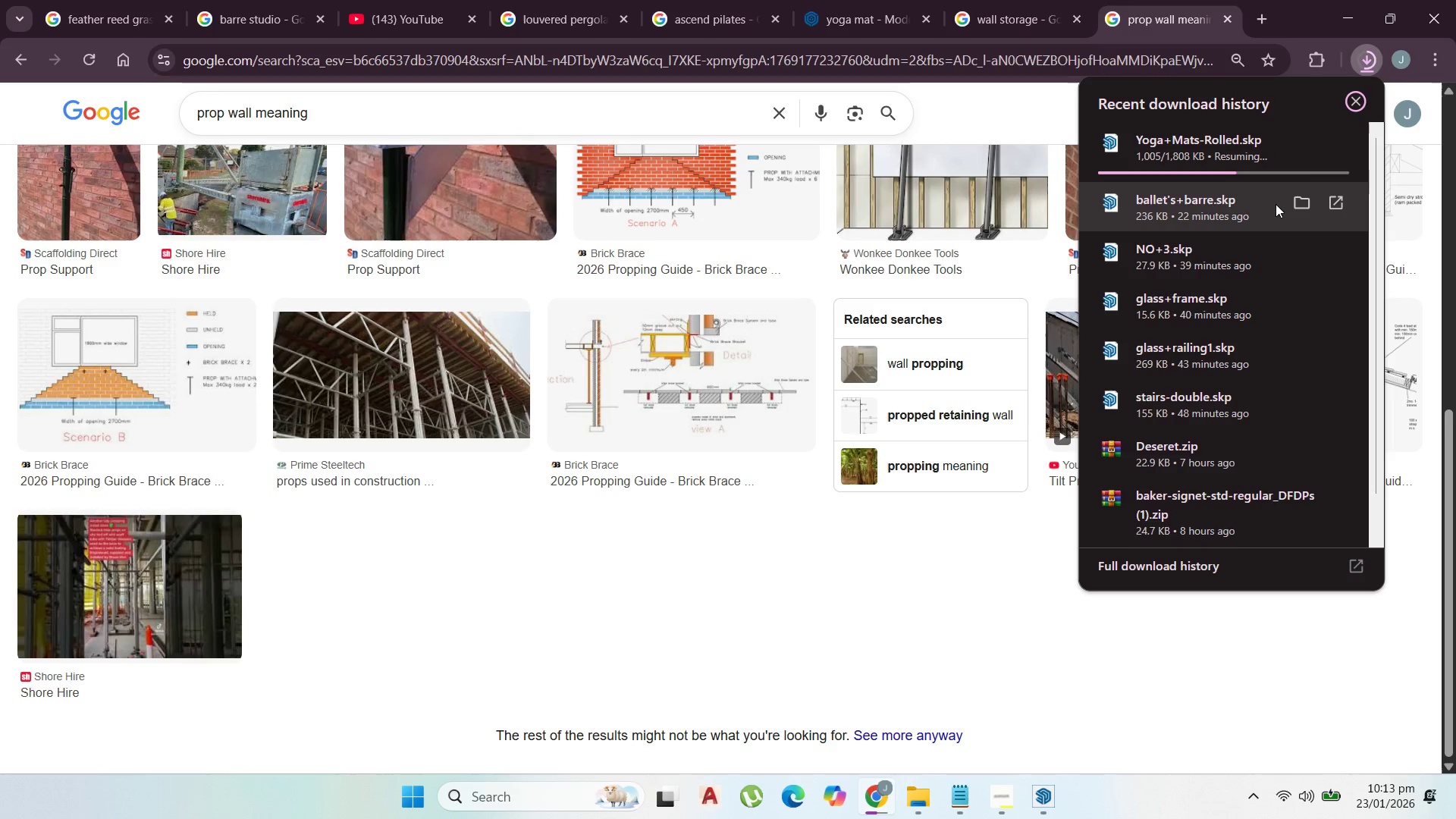 
wait(34.17)
 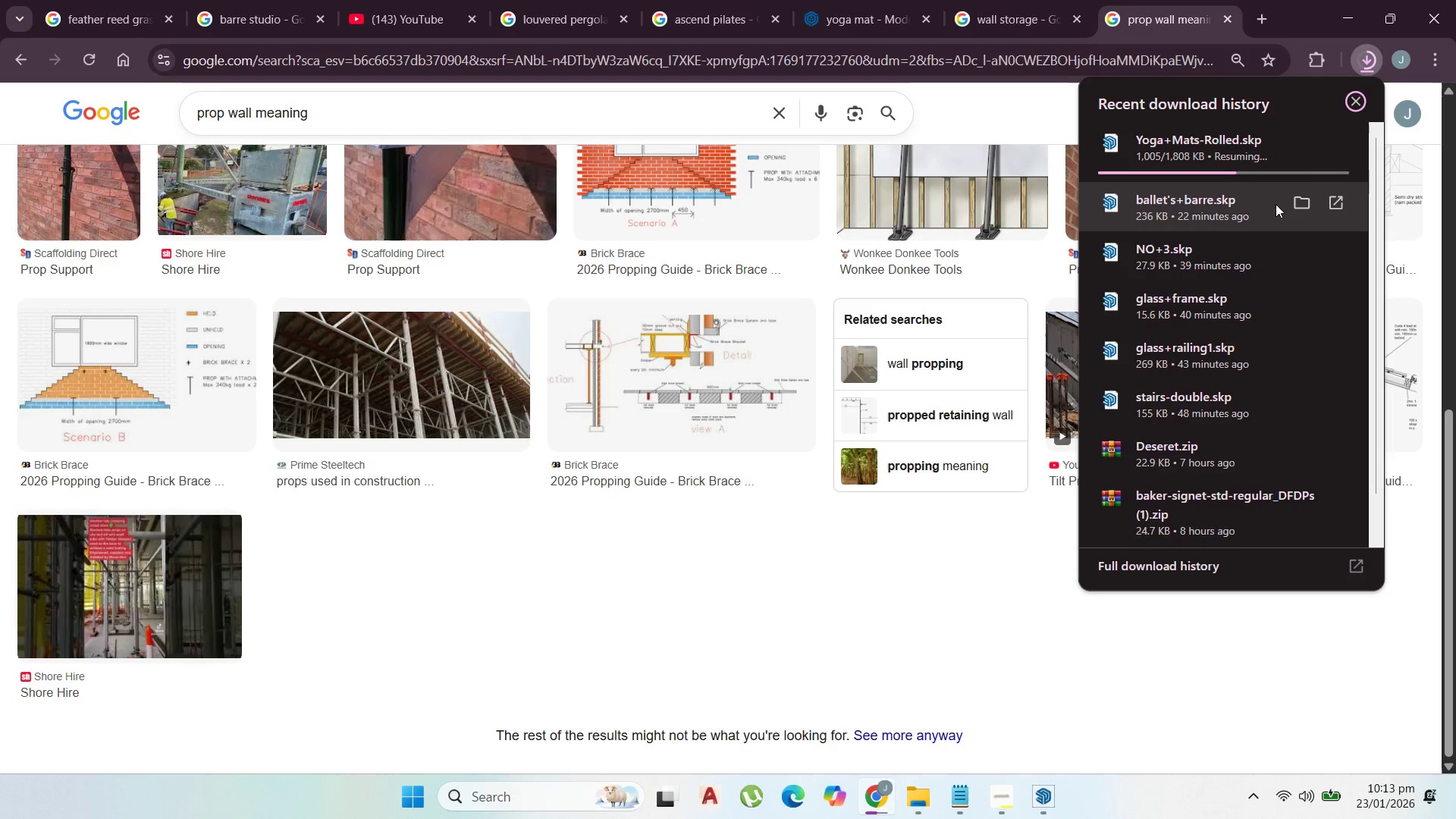 
mouse_move([1345, 233])
 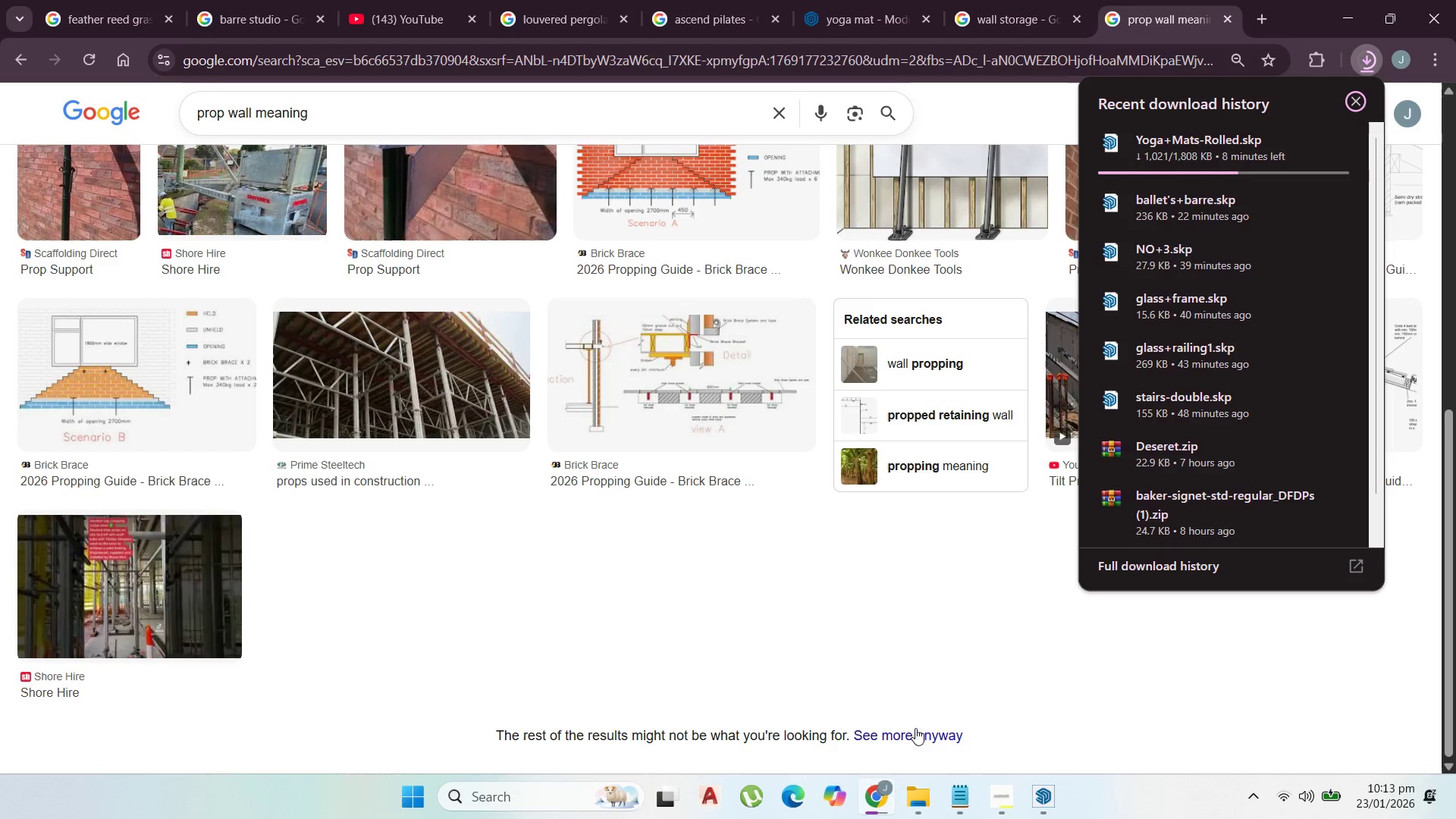 
left_click([1341, 0])
 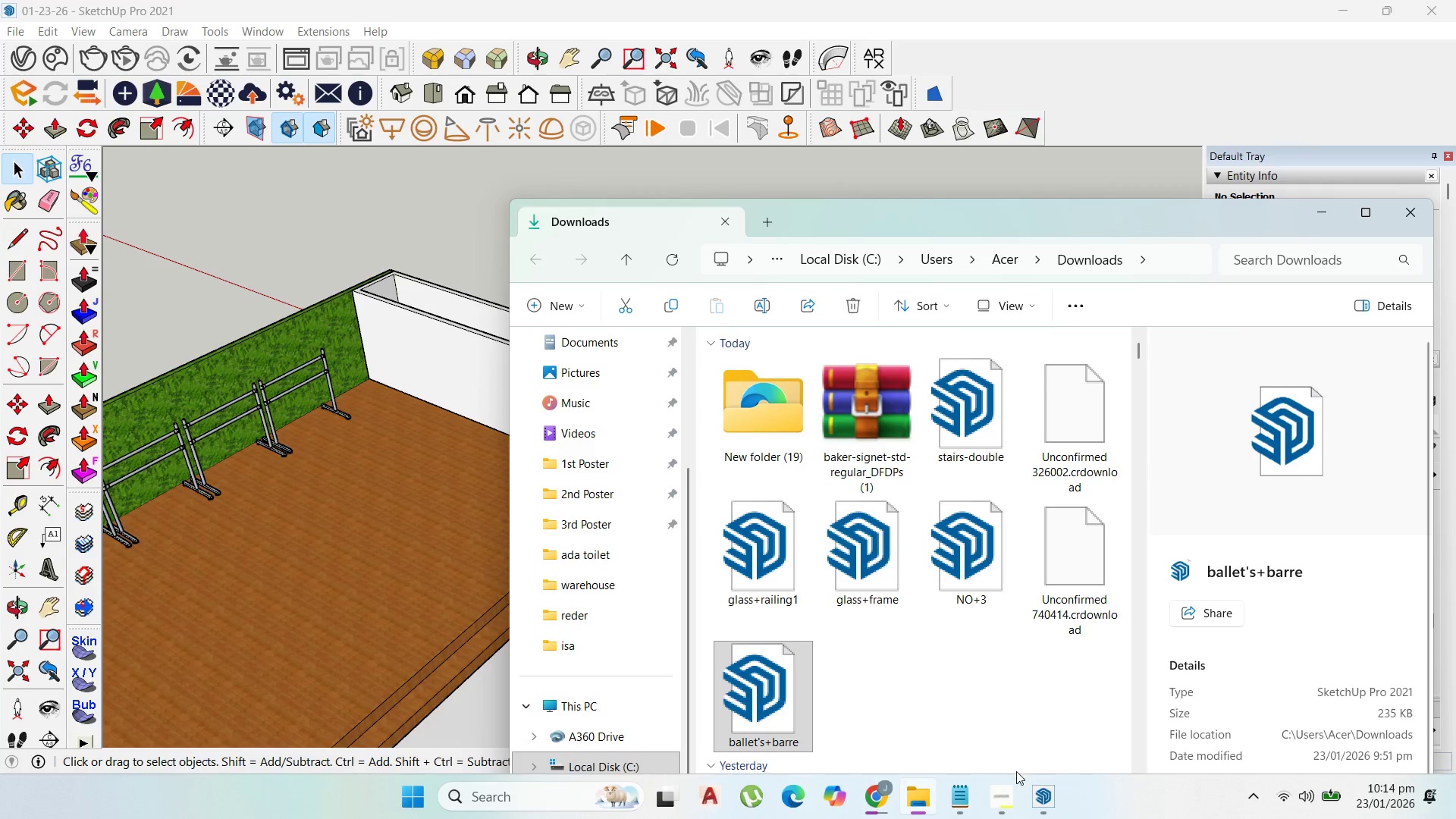 
left_click([1001, 806])